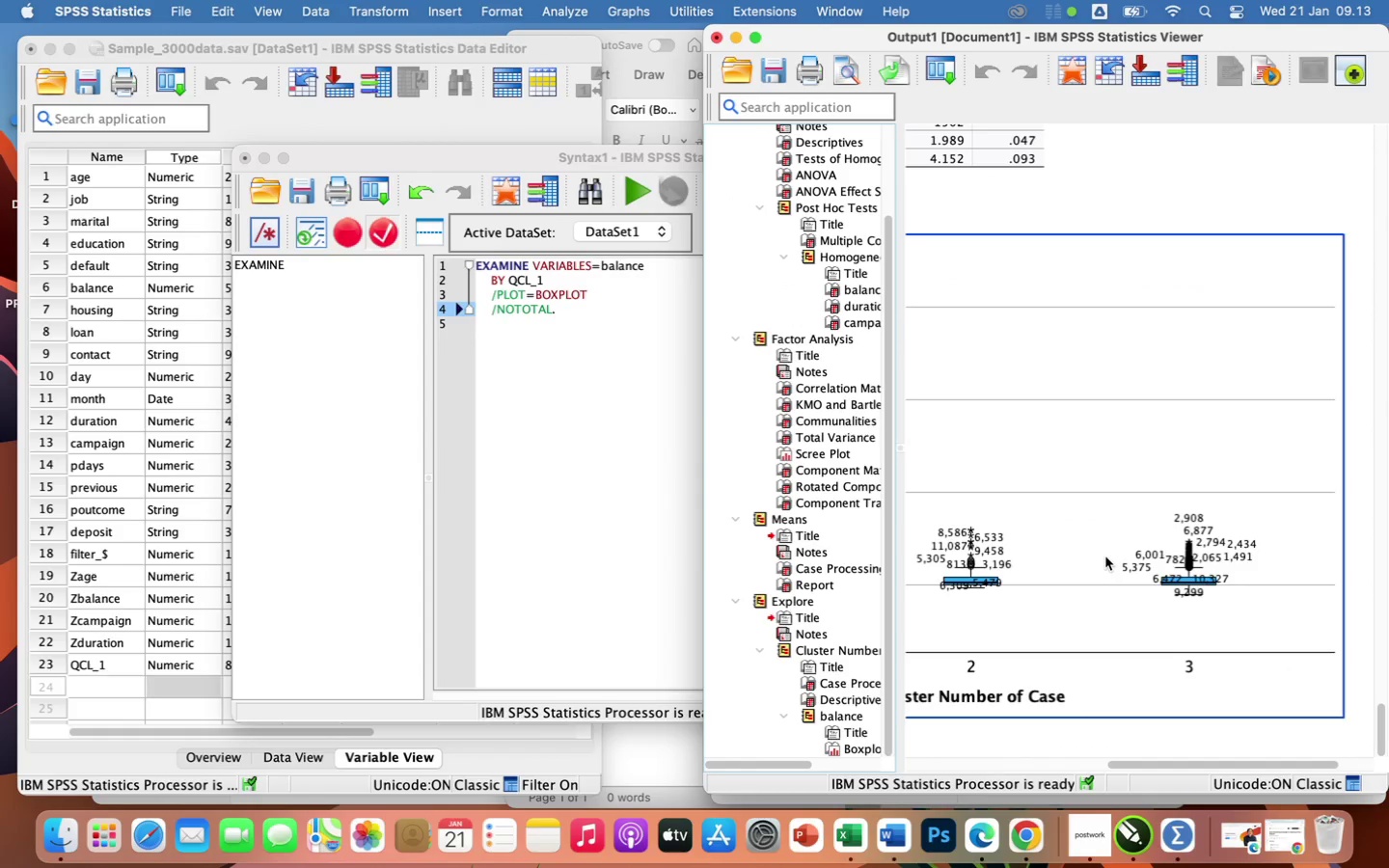 
scroll: coordinate [1105, 556], scroll_direction: up, amount: 16.0
 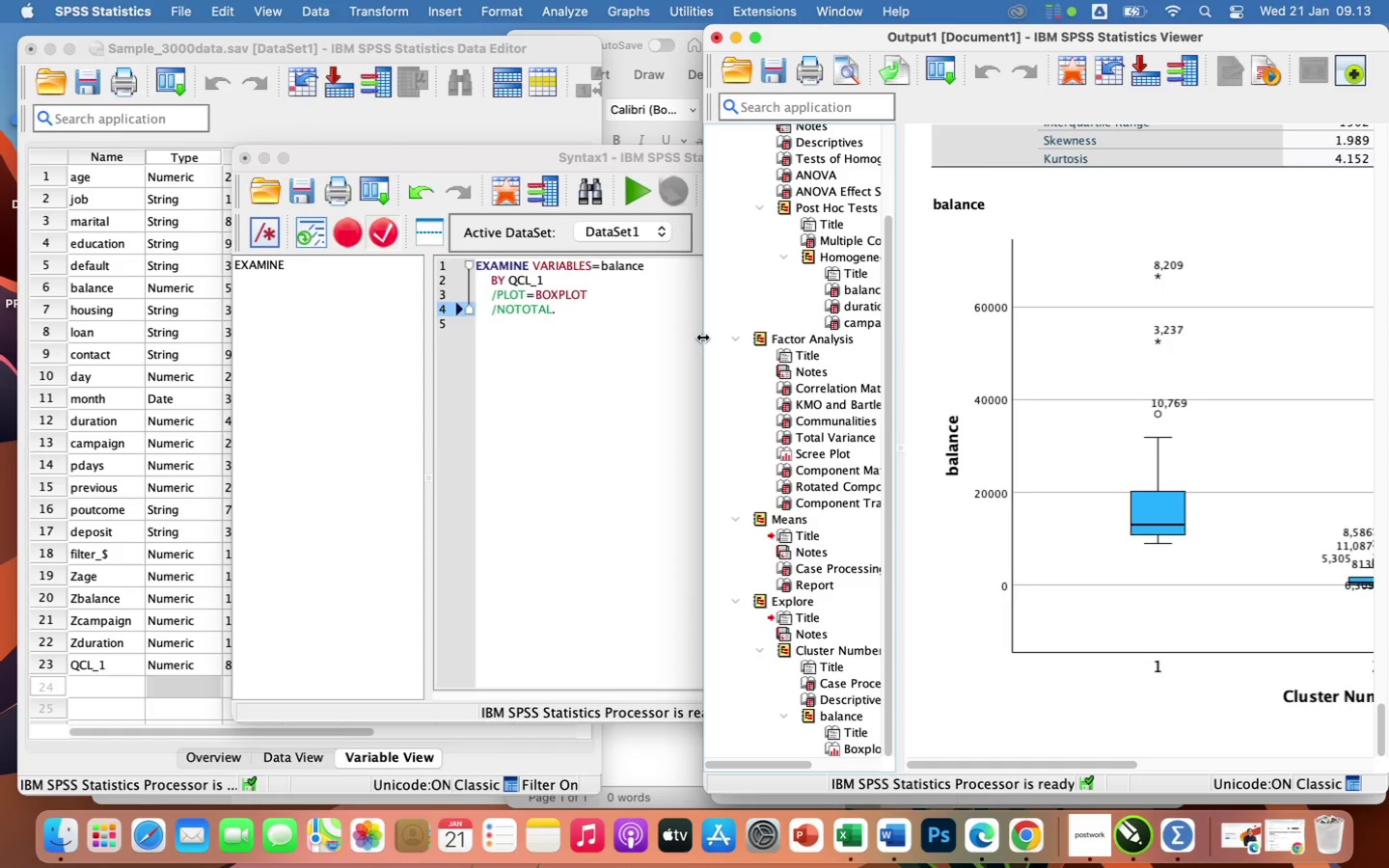 
left_click_drag(start_coordinate=[702, 335], to_coordinate=[225, 365])
 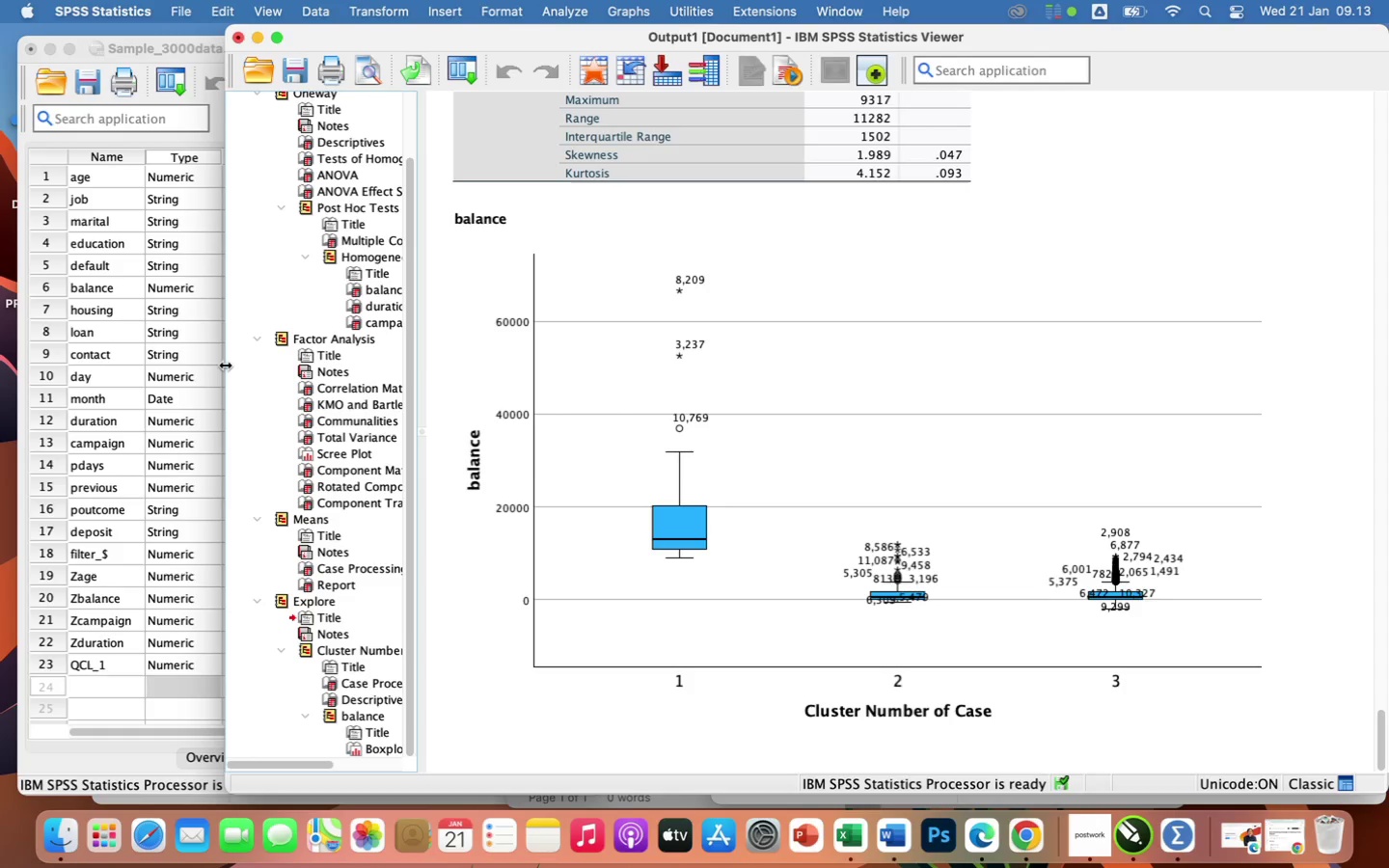 
wait(13.79)
 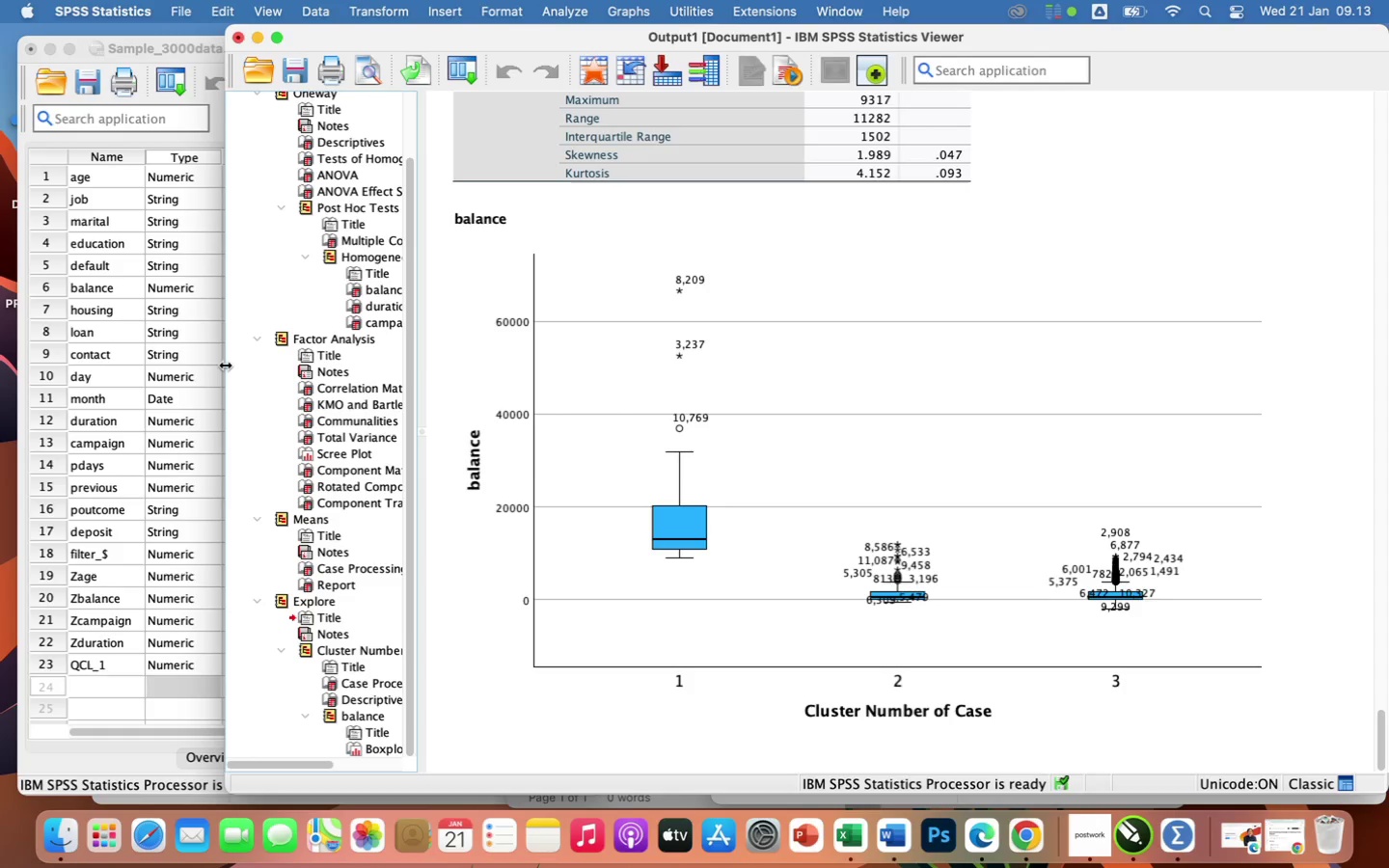 
scroll: coordinate [745, 528], scroll_direction: up, amount: 13.0
 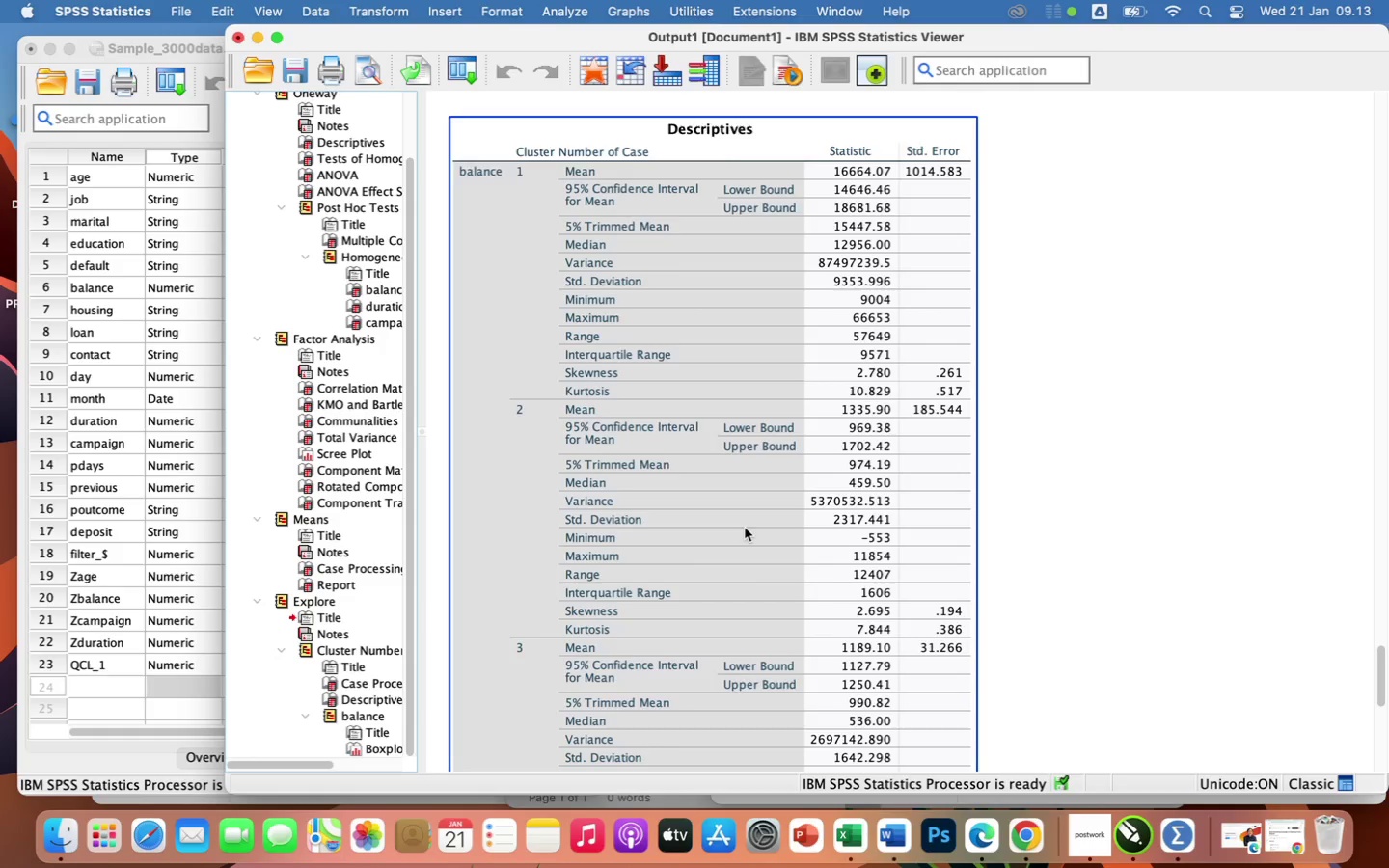 
scroll: coordinate [900, 598], scroll_direction: down, amount: 66.0
 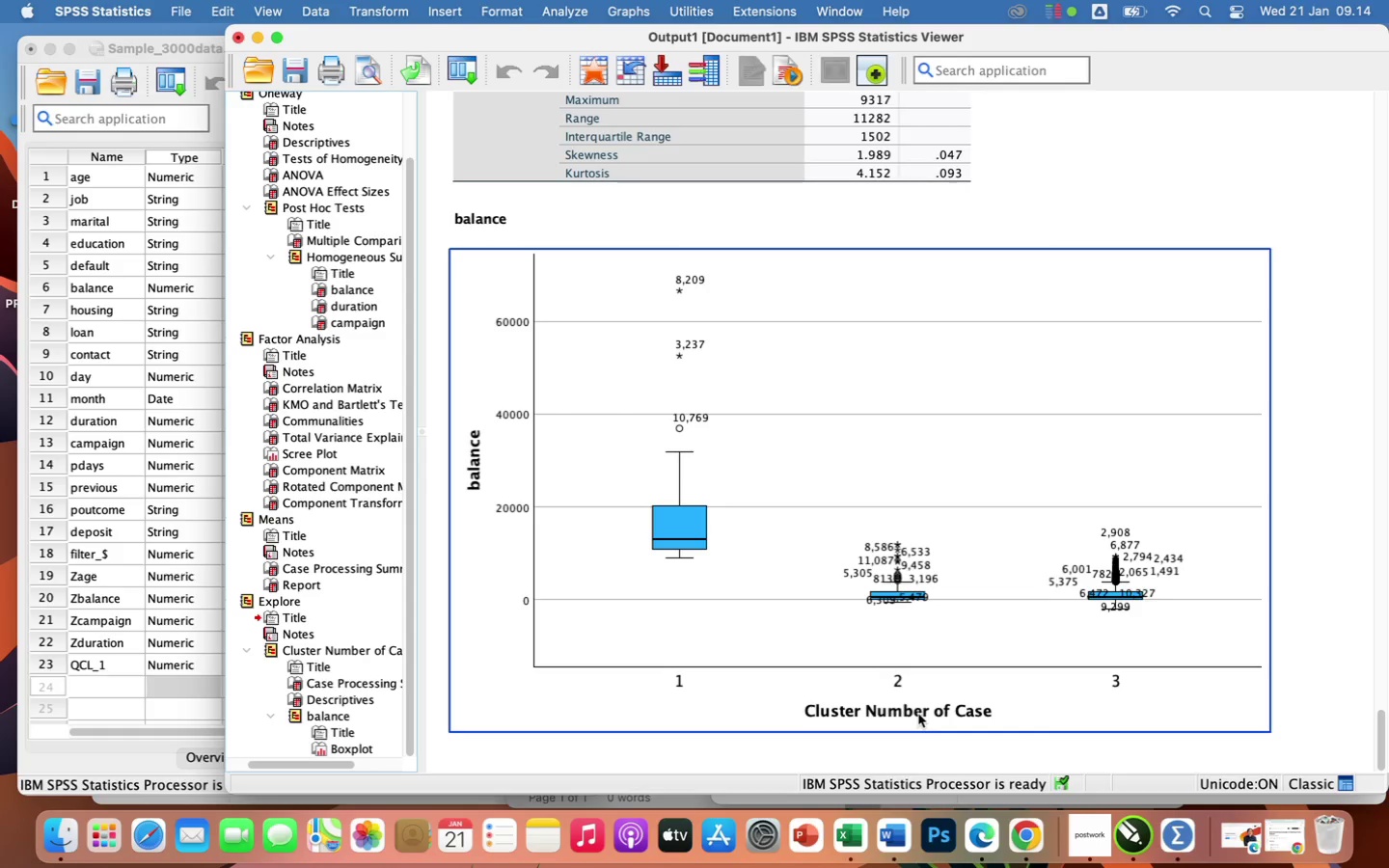 
wait(65.04)
 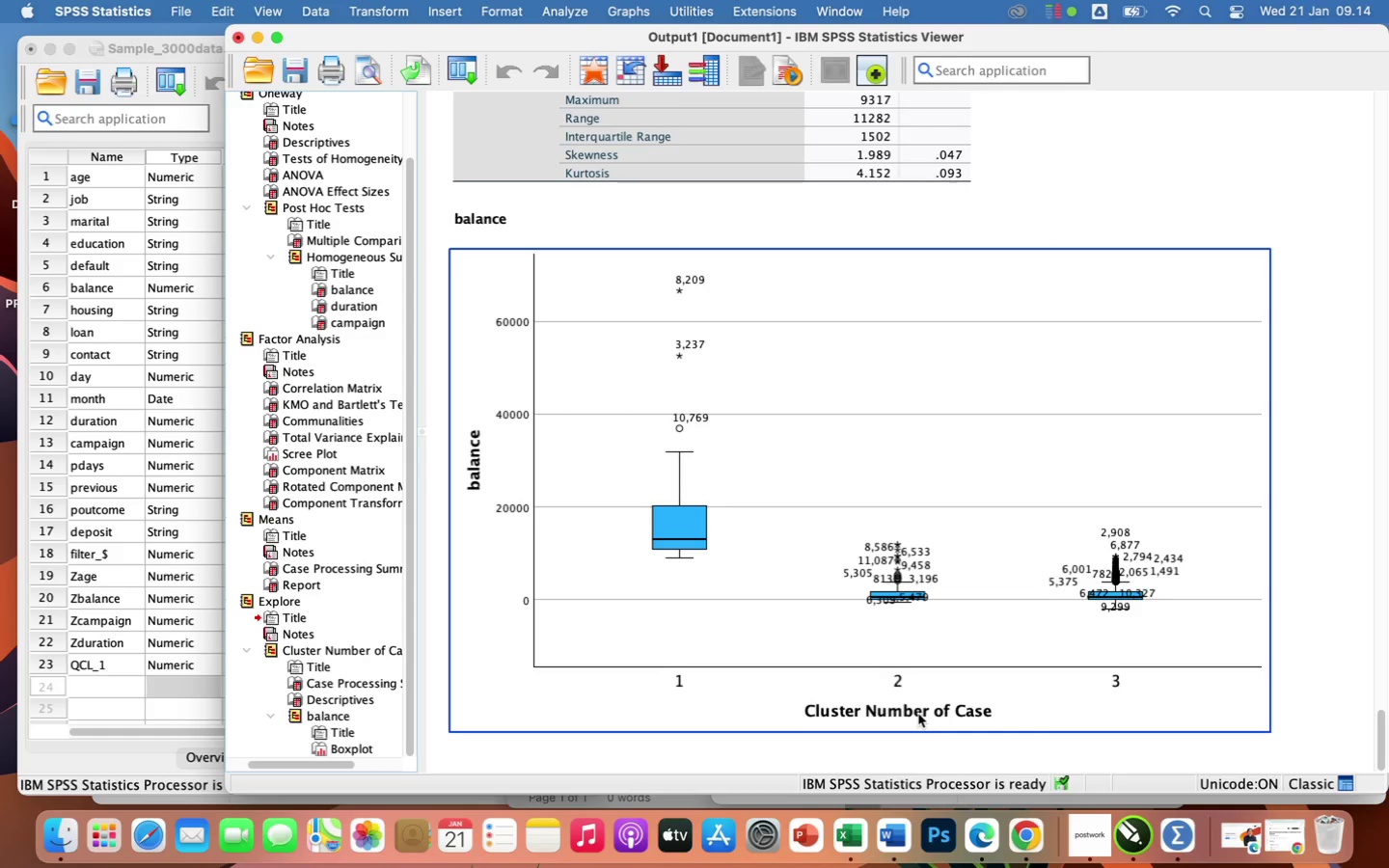 
double_click([951, 435])
 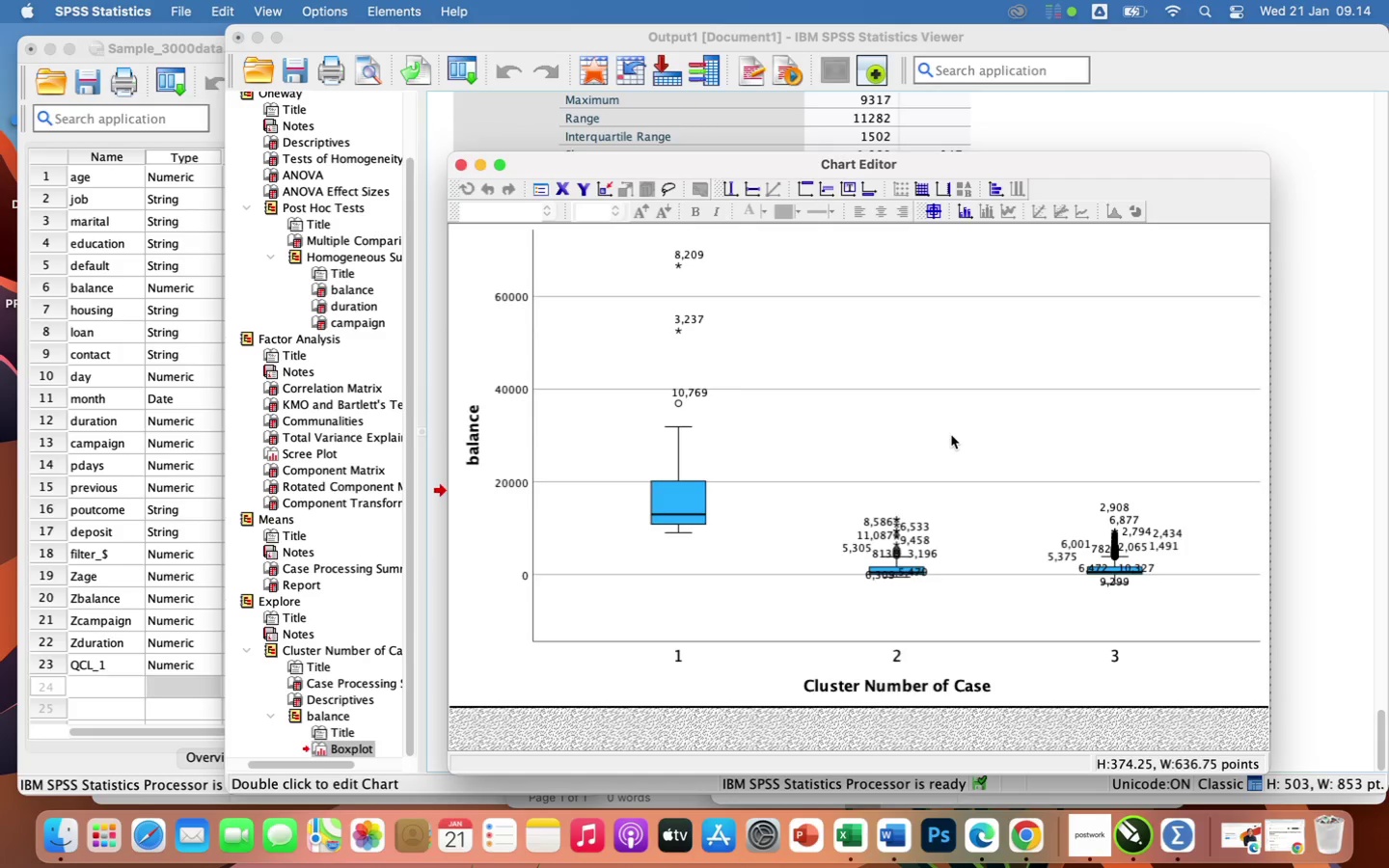 
wait(12.58)
 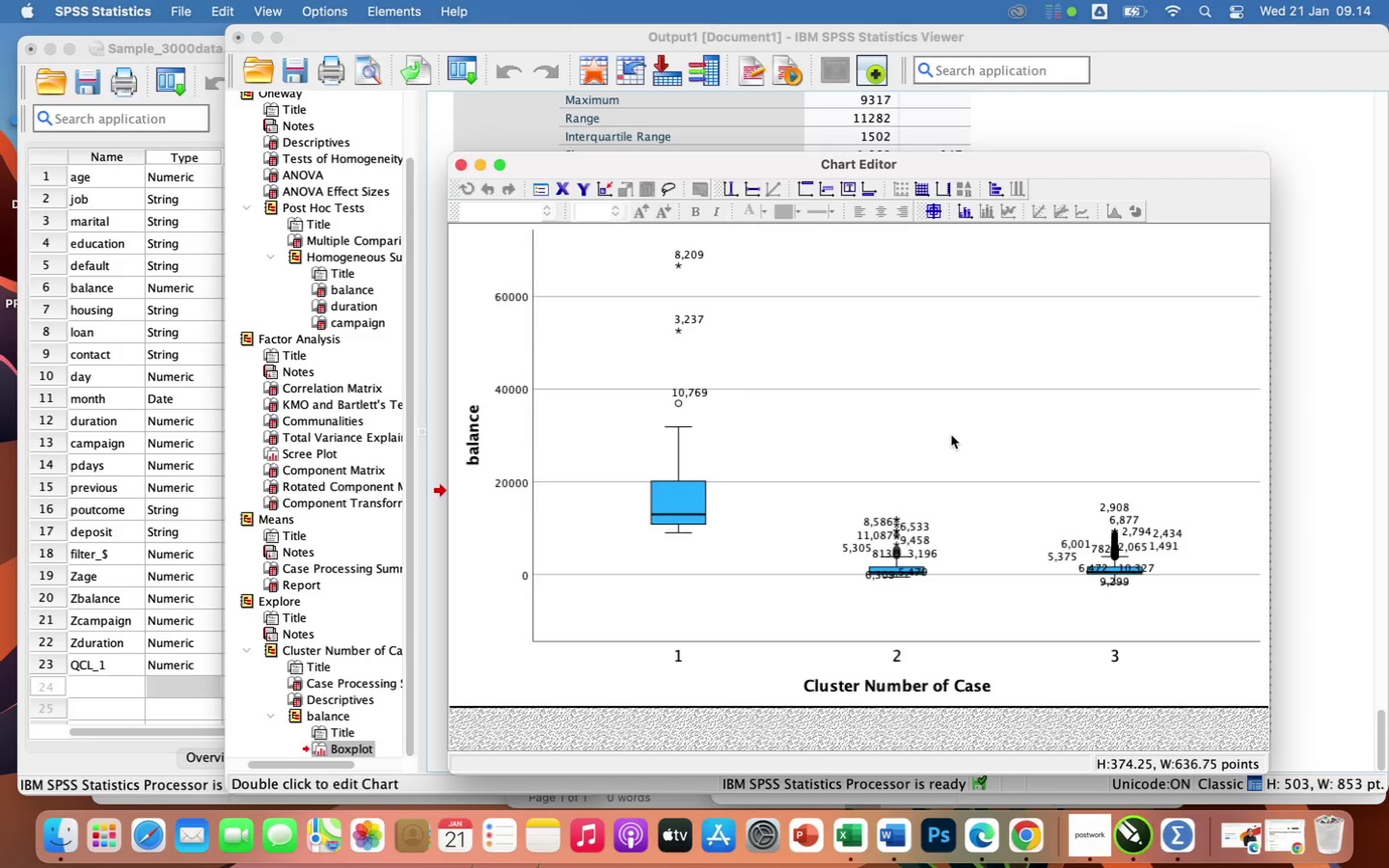 
left_click([694, 253])
 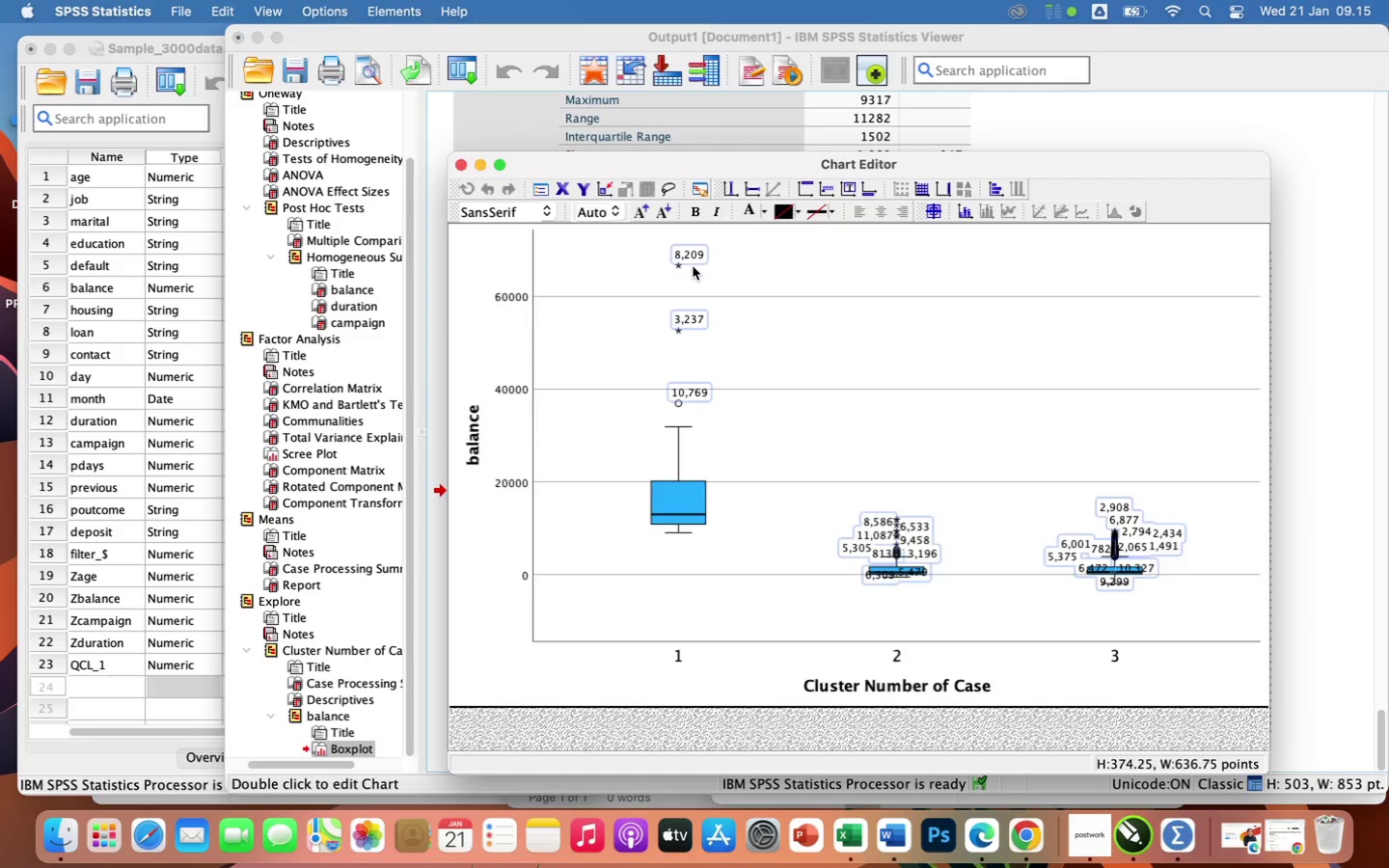 
wait(11.45)
 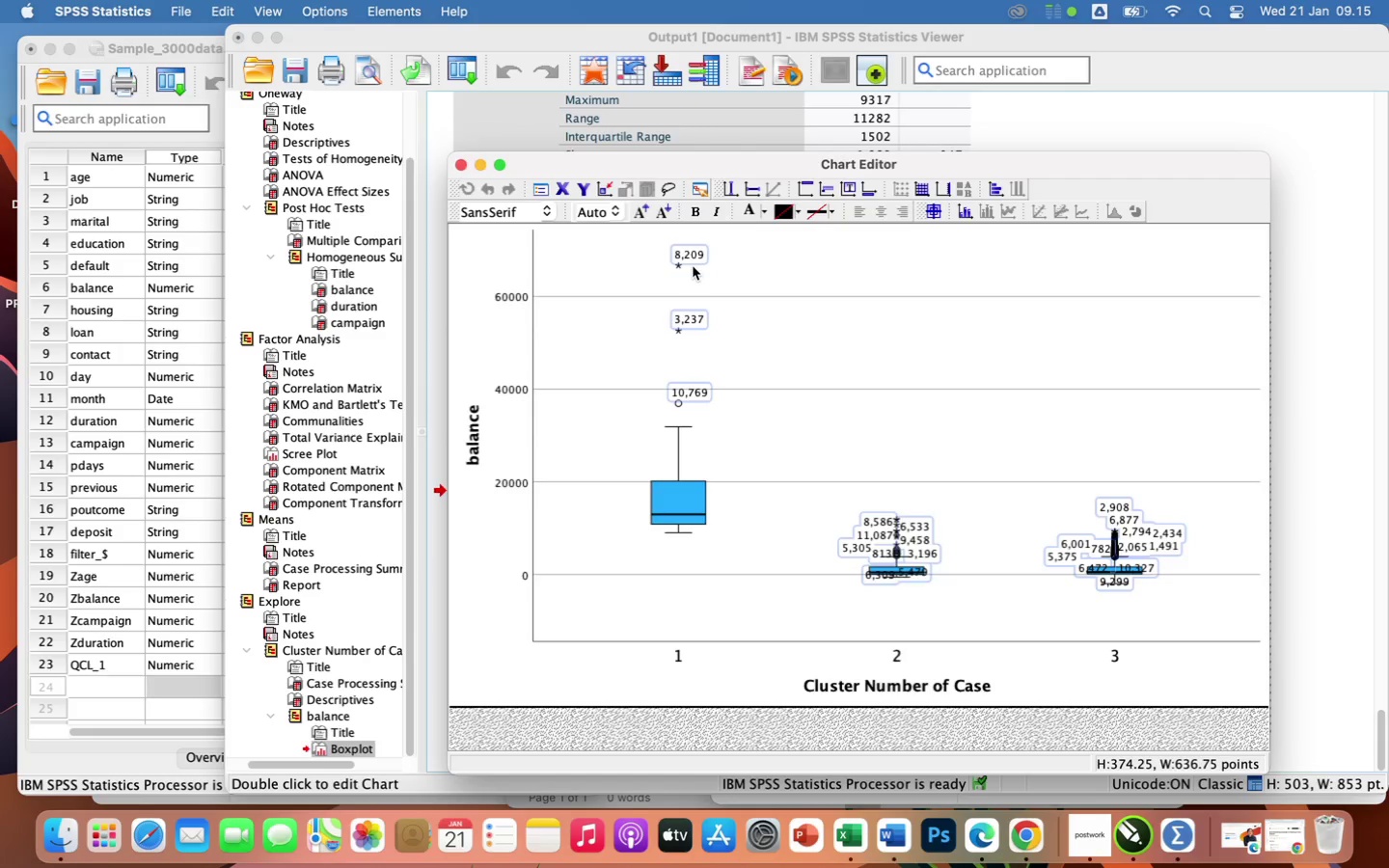 
key(Backspace)
 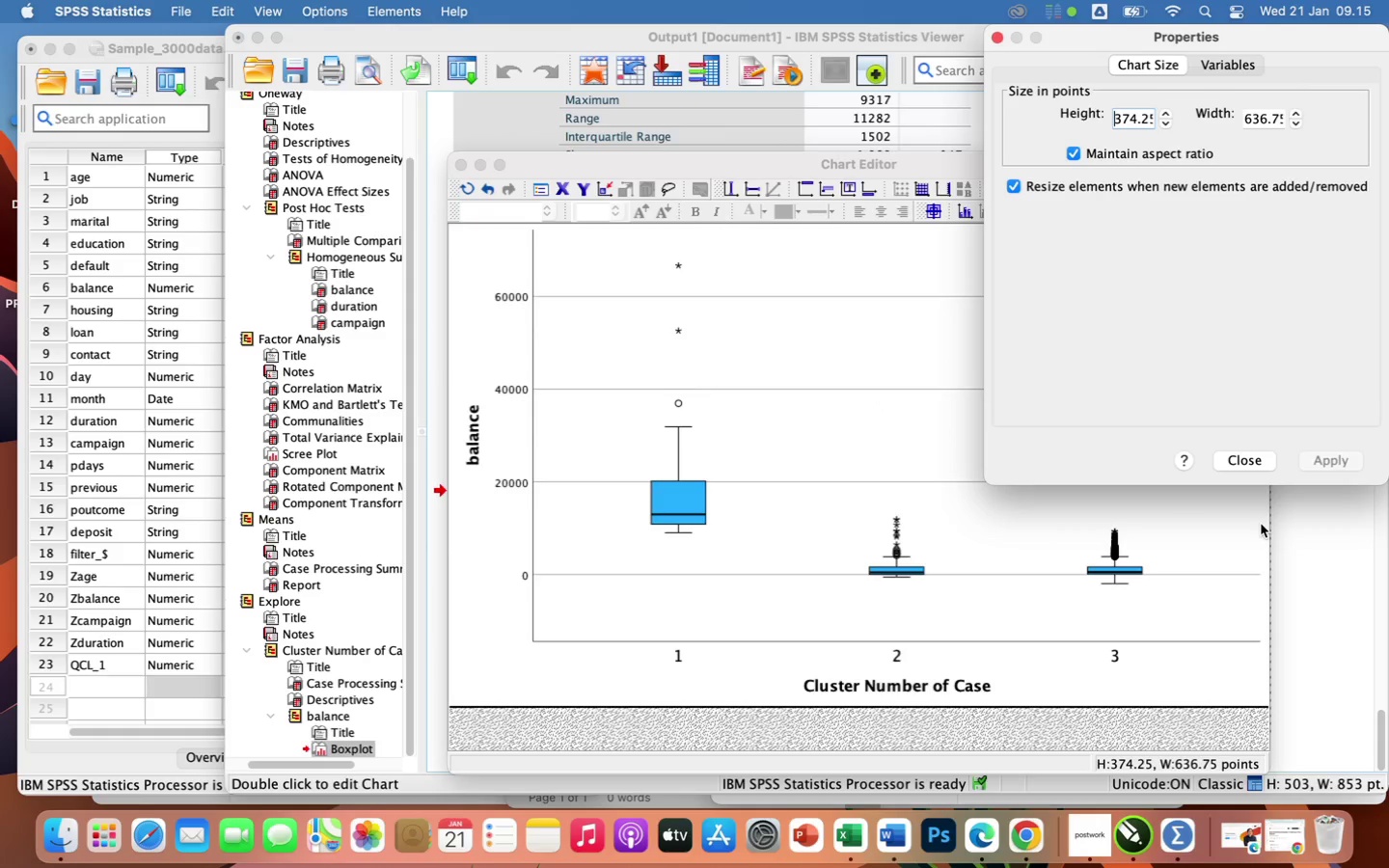 
left_click([1250, 461])
 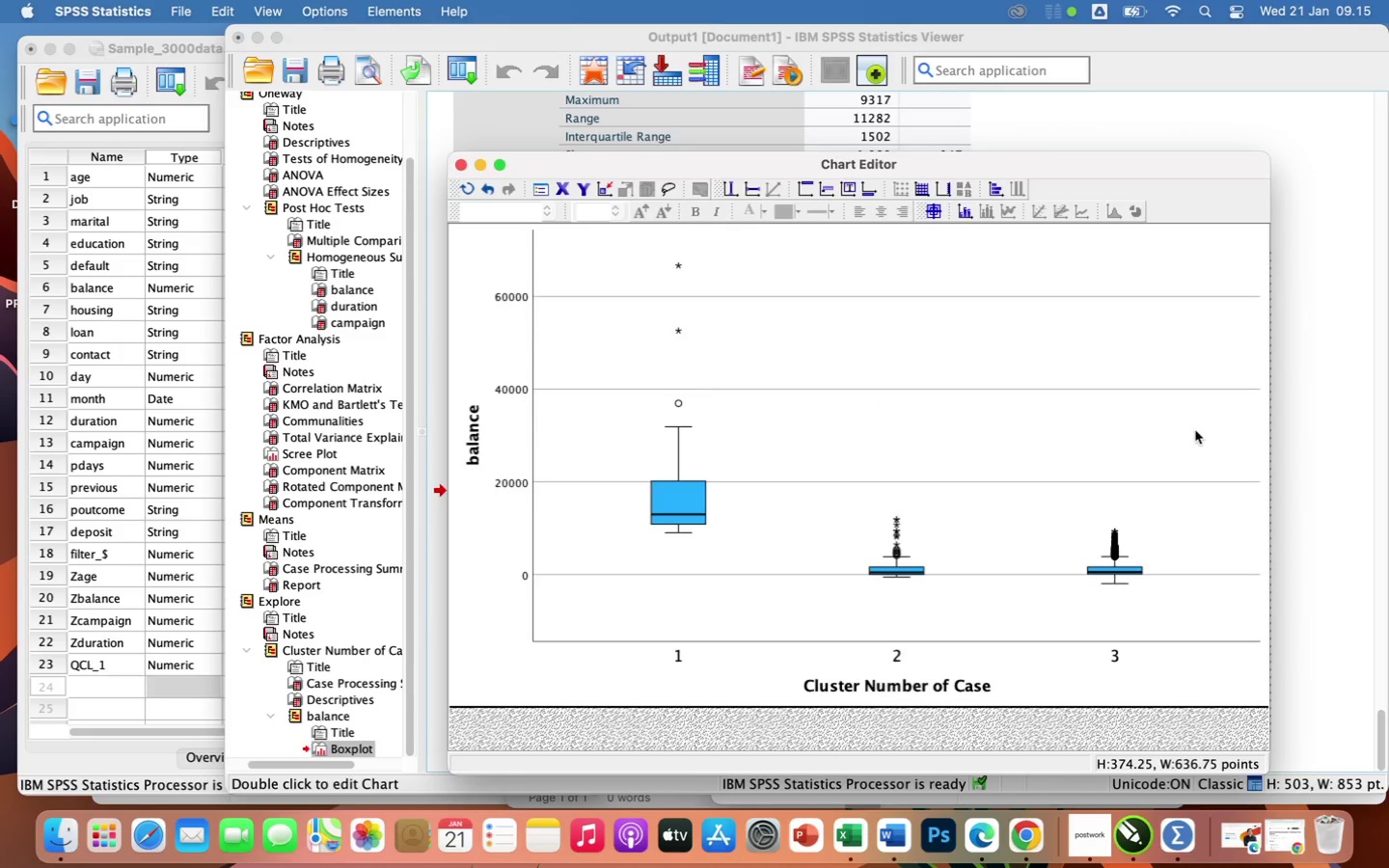 
wait(7.67)
 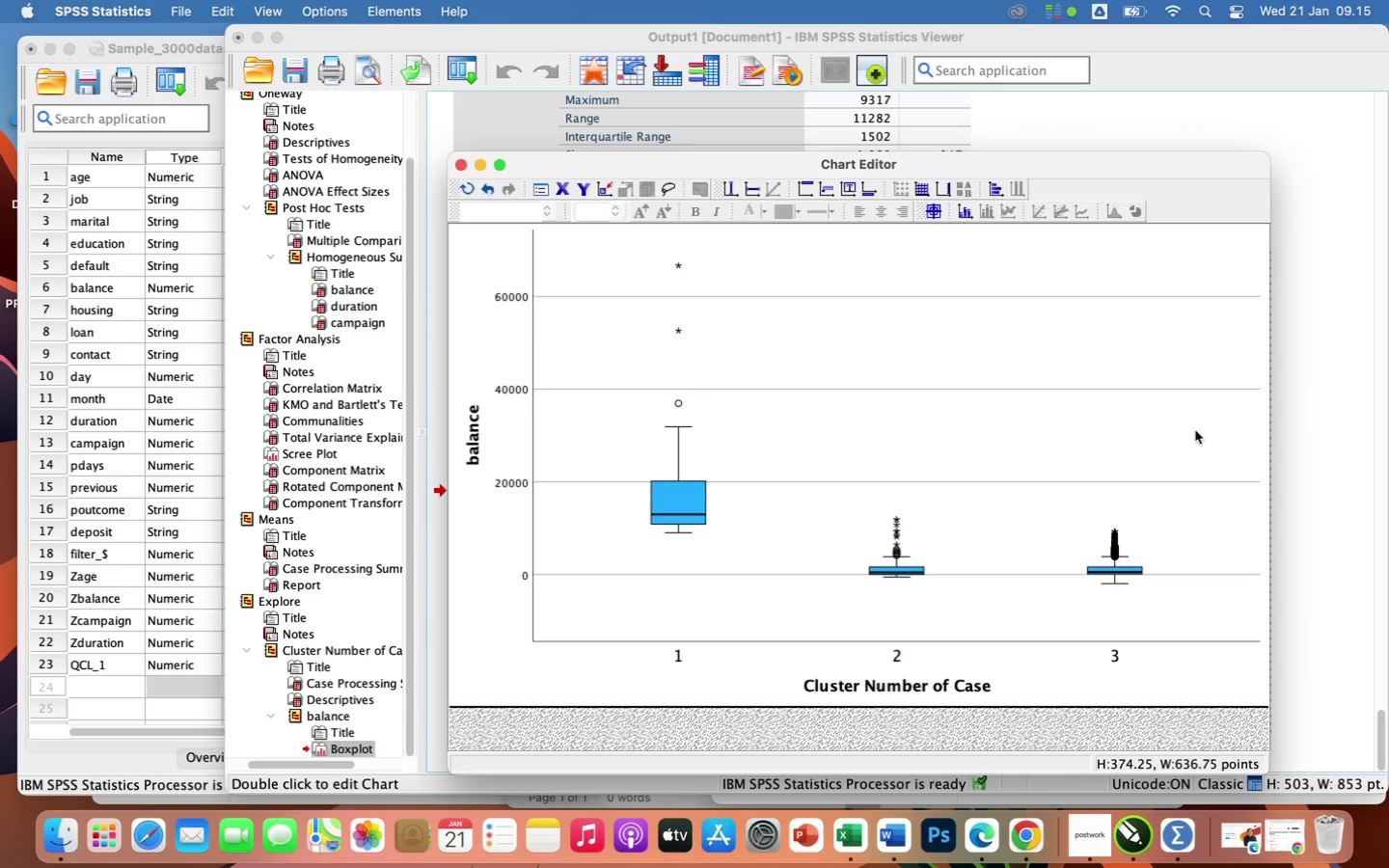 
left_click([1195, 430])
 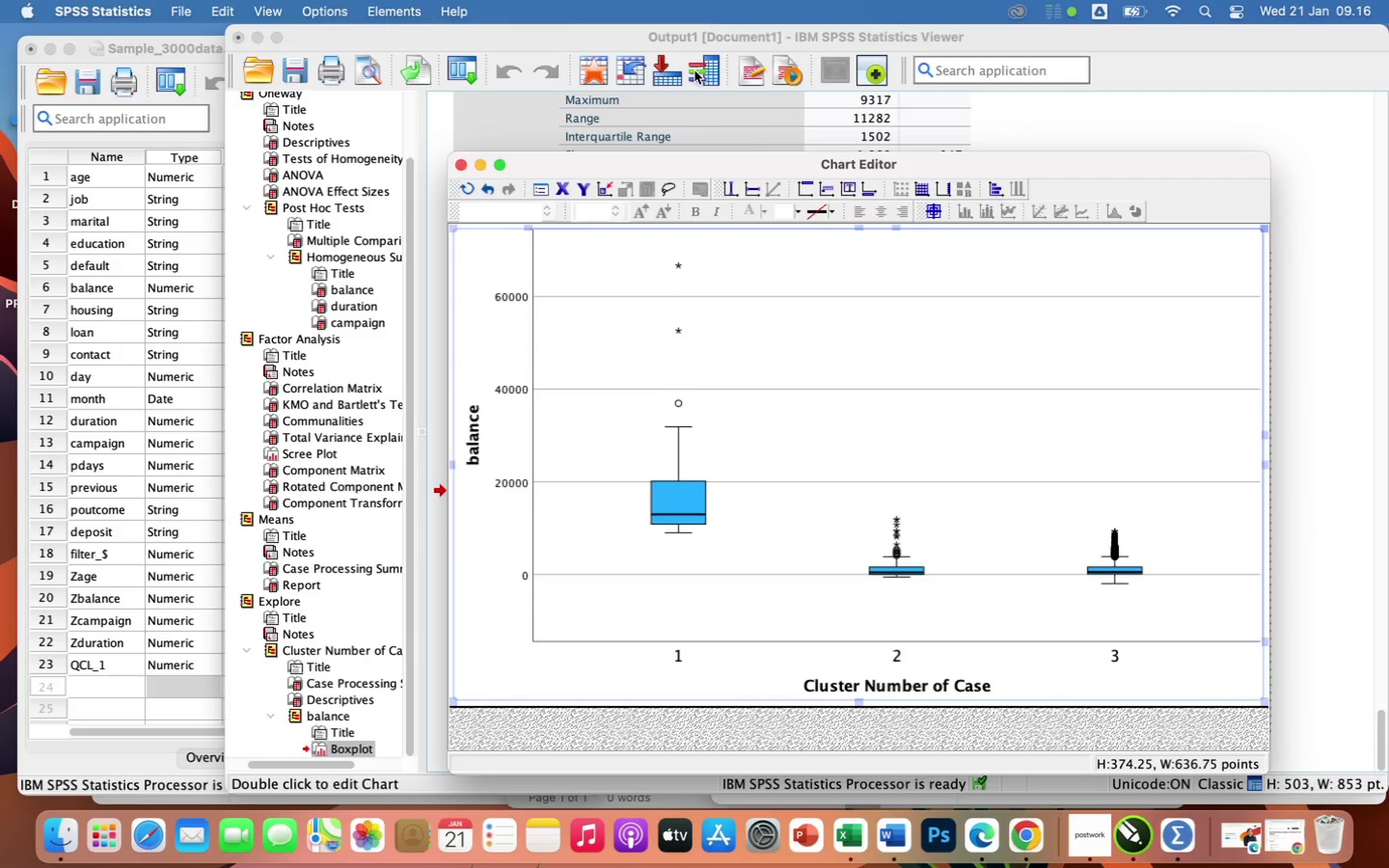 
wait(48.5)
 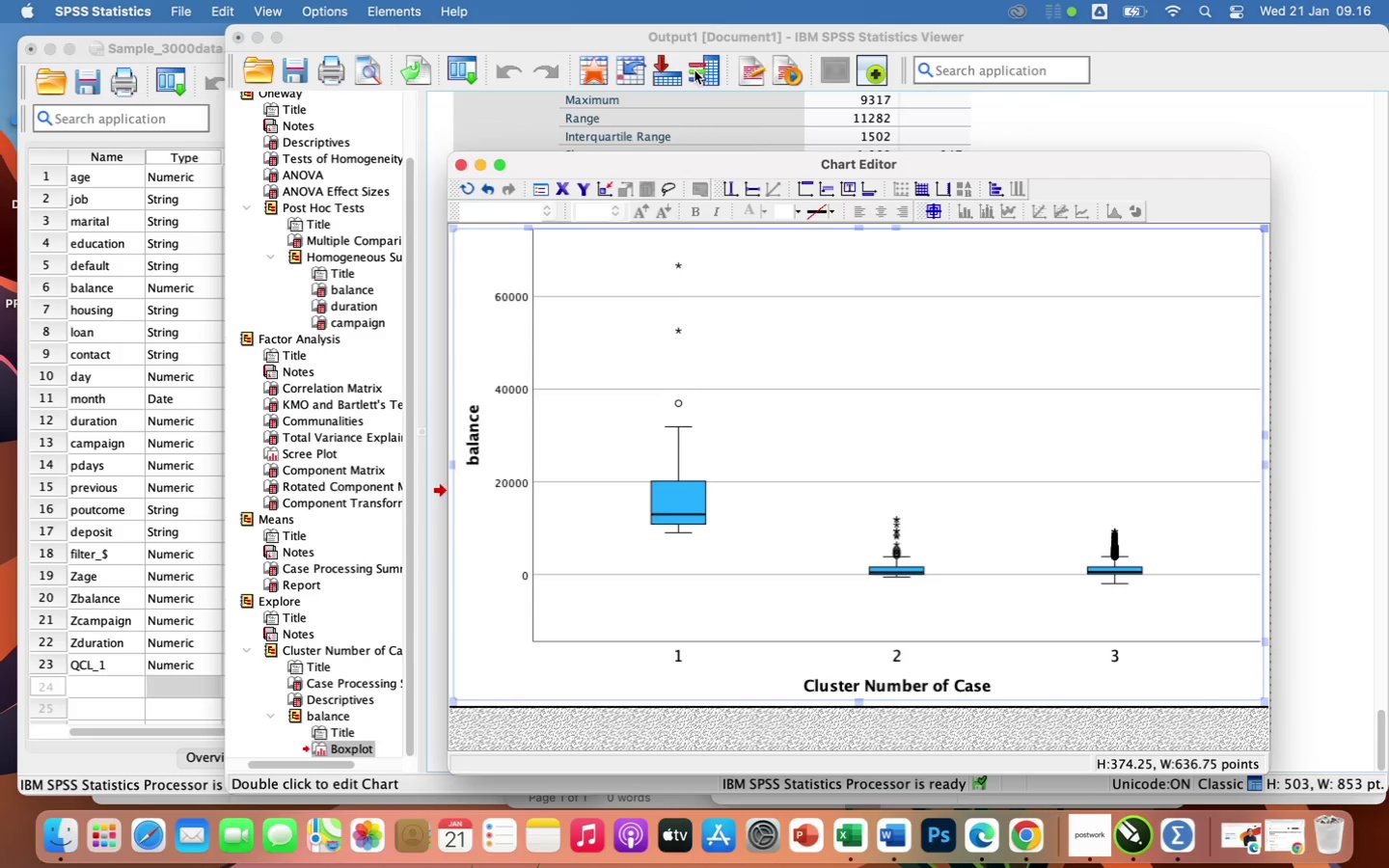 
left_click([461, 168])
 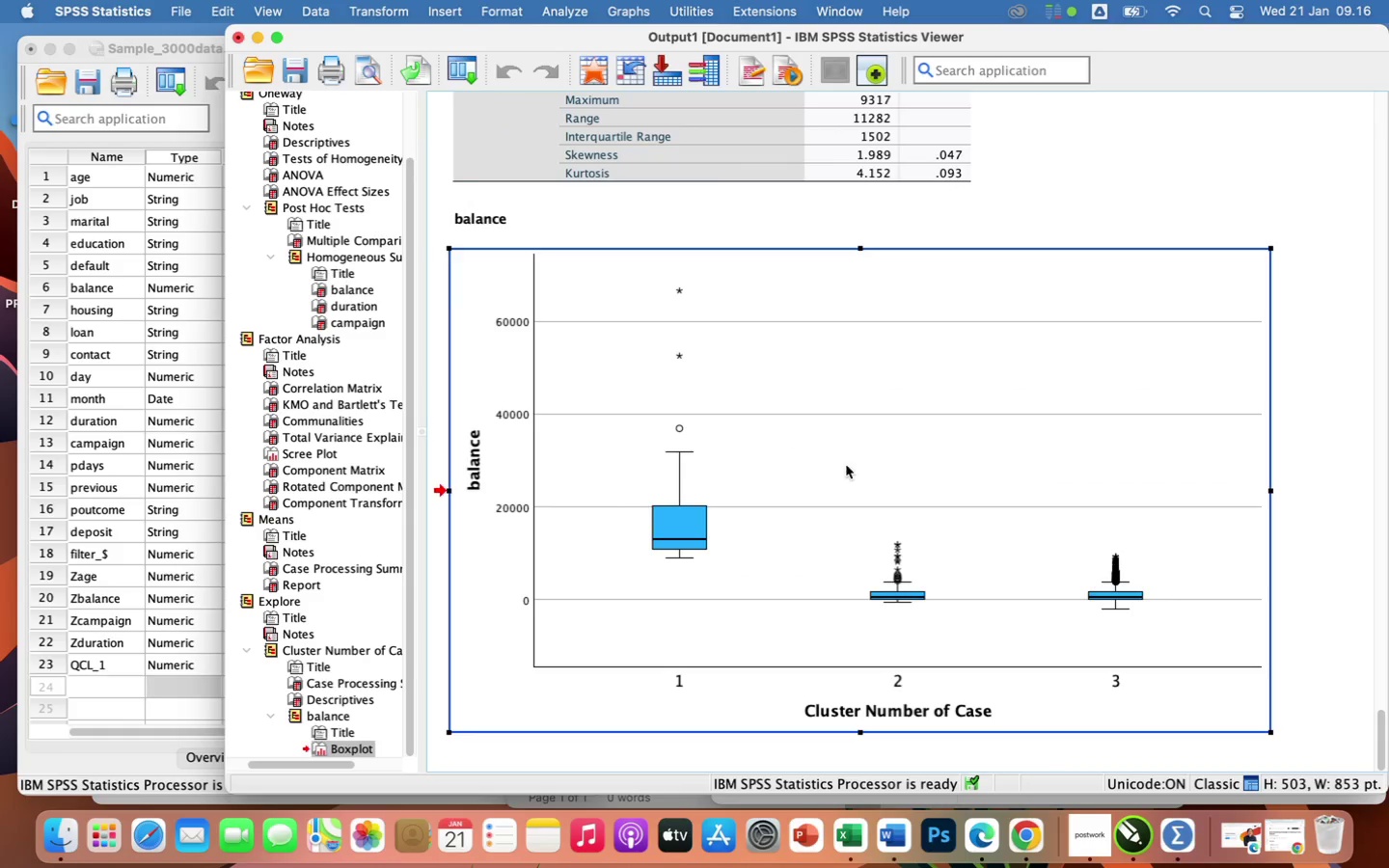 
scroll: coordinate [901, 506], scroll_direction: down, amount: 10.0
 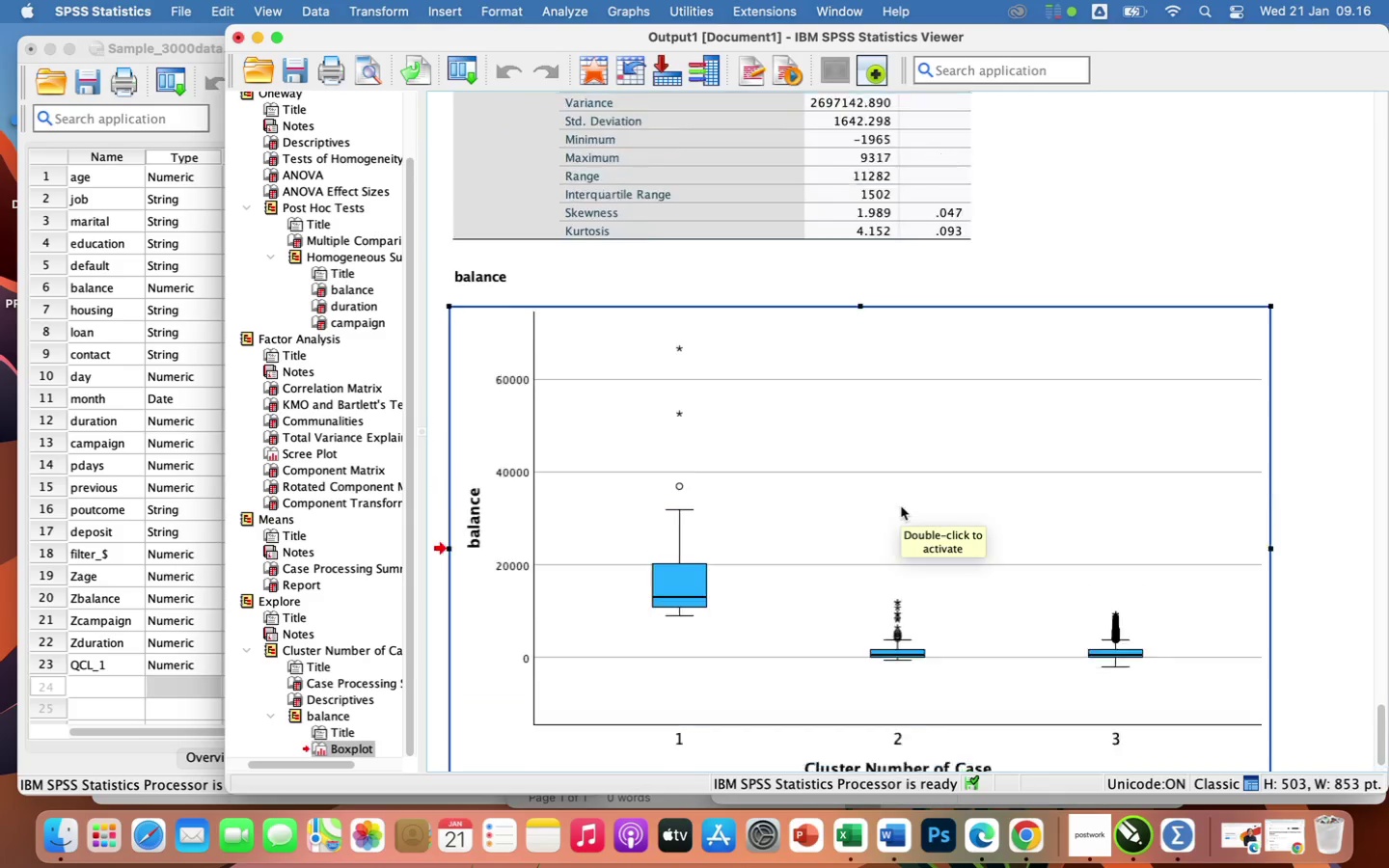 
scroll: coordinate [901, 506], scroll_direction: up, amount: 7.0
 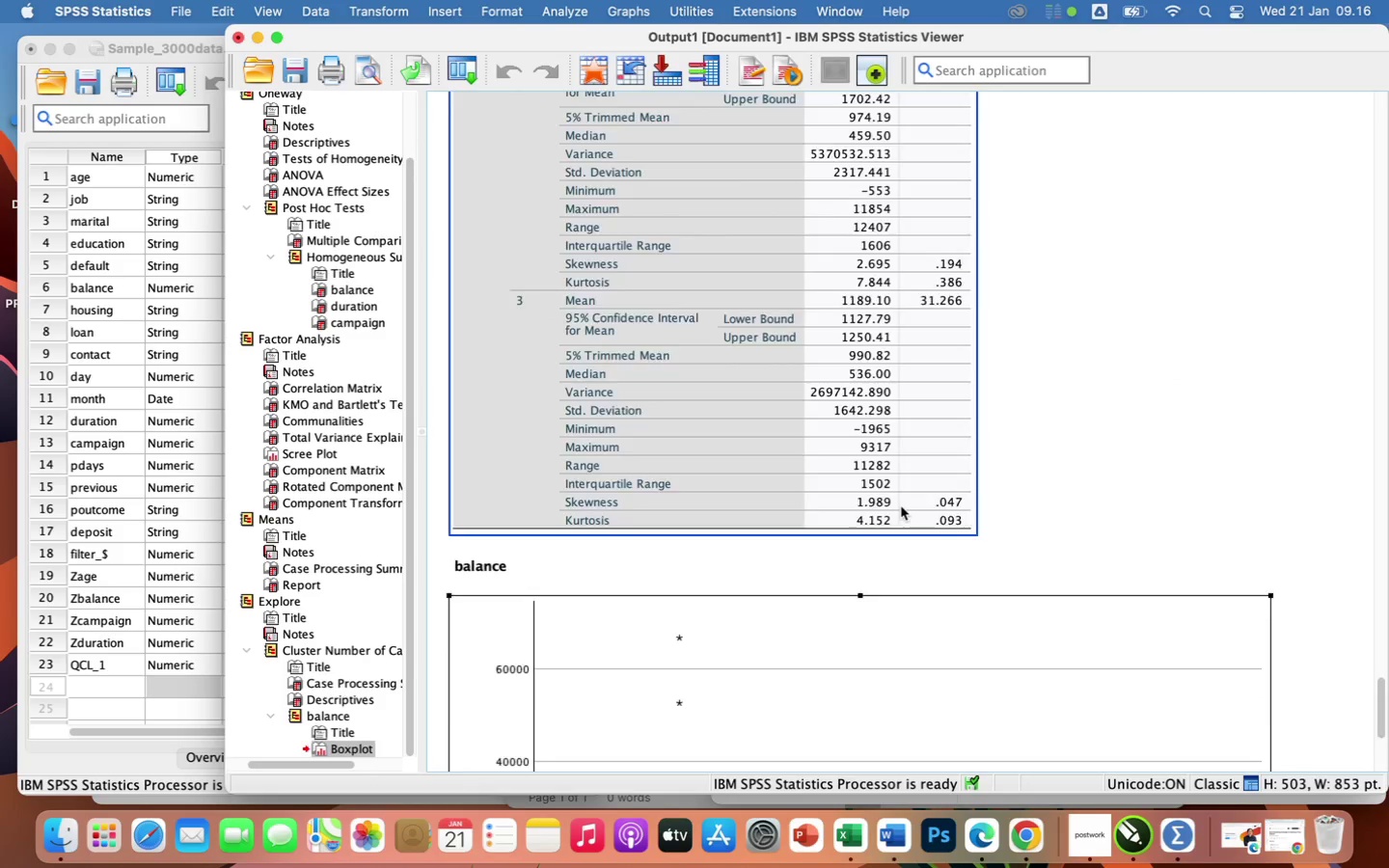 
scroll: coordinate [901, 506], scroll_direction: down, amount: 25.0
 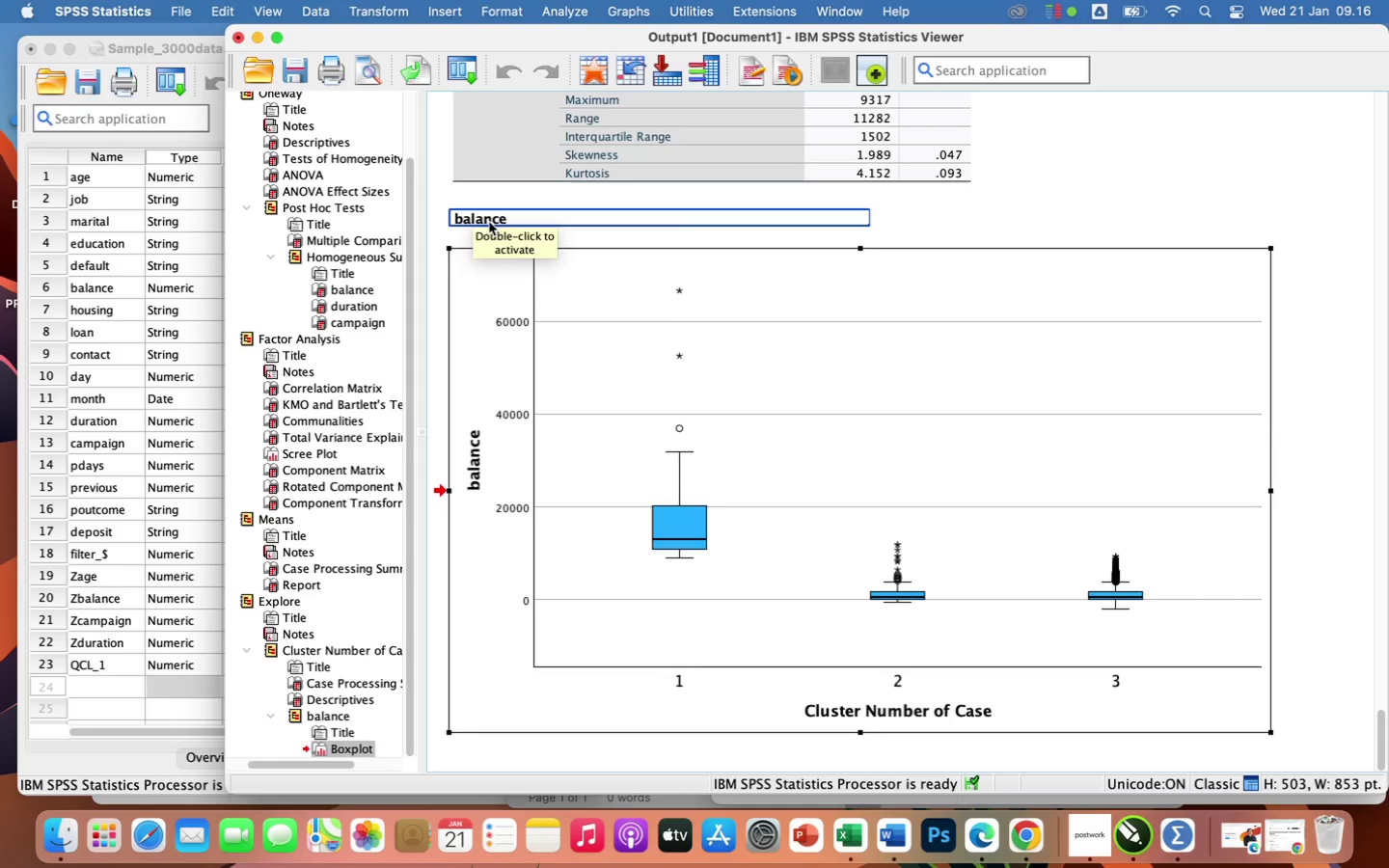 
double_click([489, 222])
 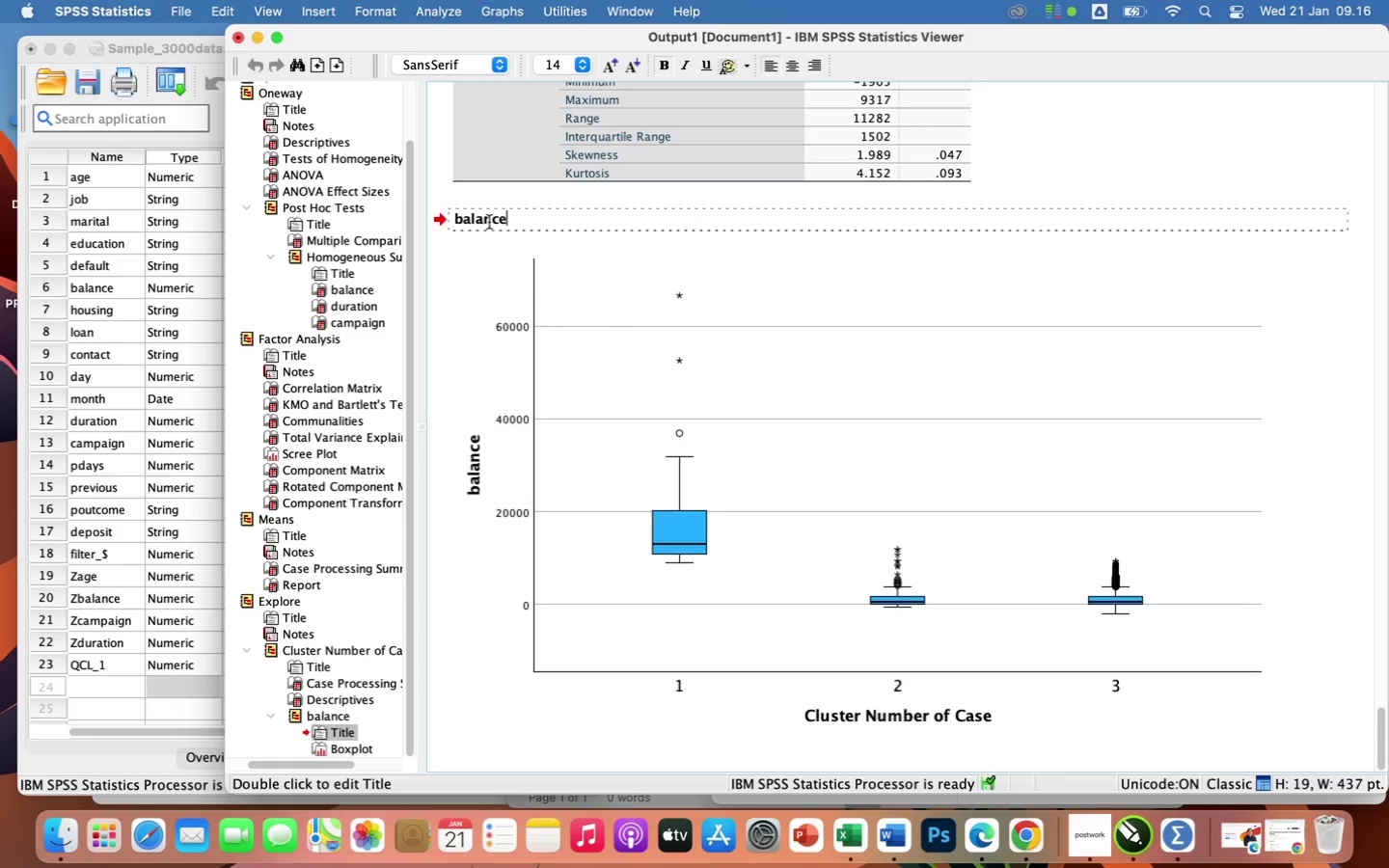 
wait(12.77)
 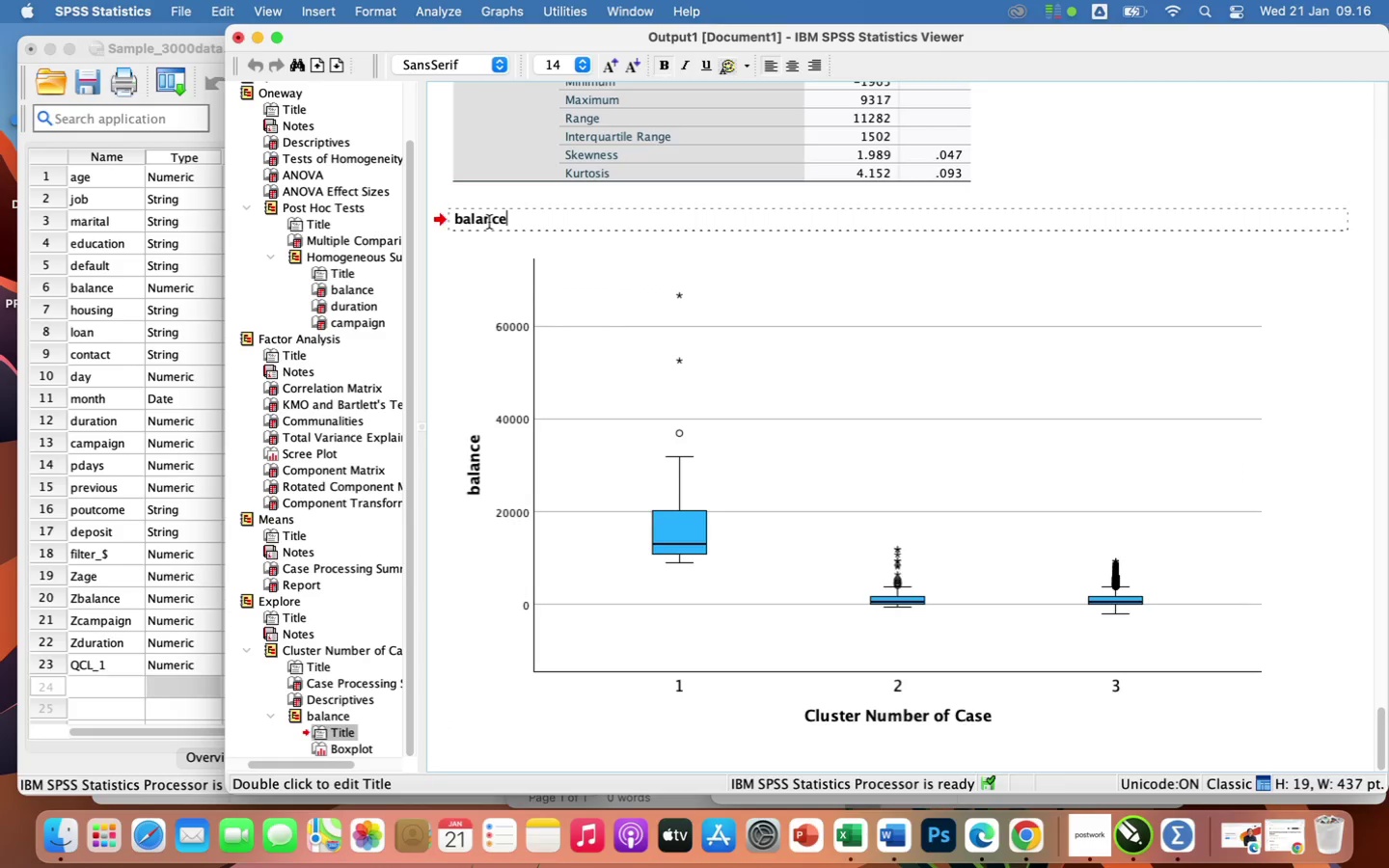 
hold_key(key=Backspace, duration=1.25)
 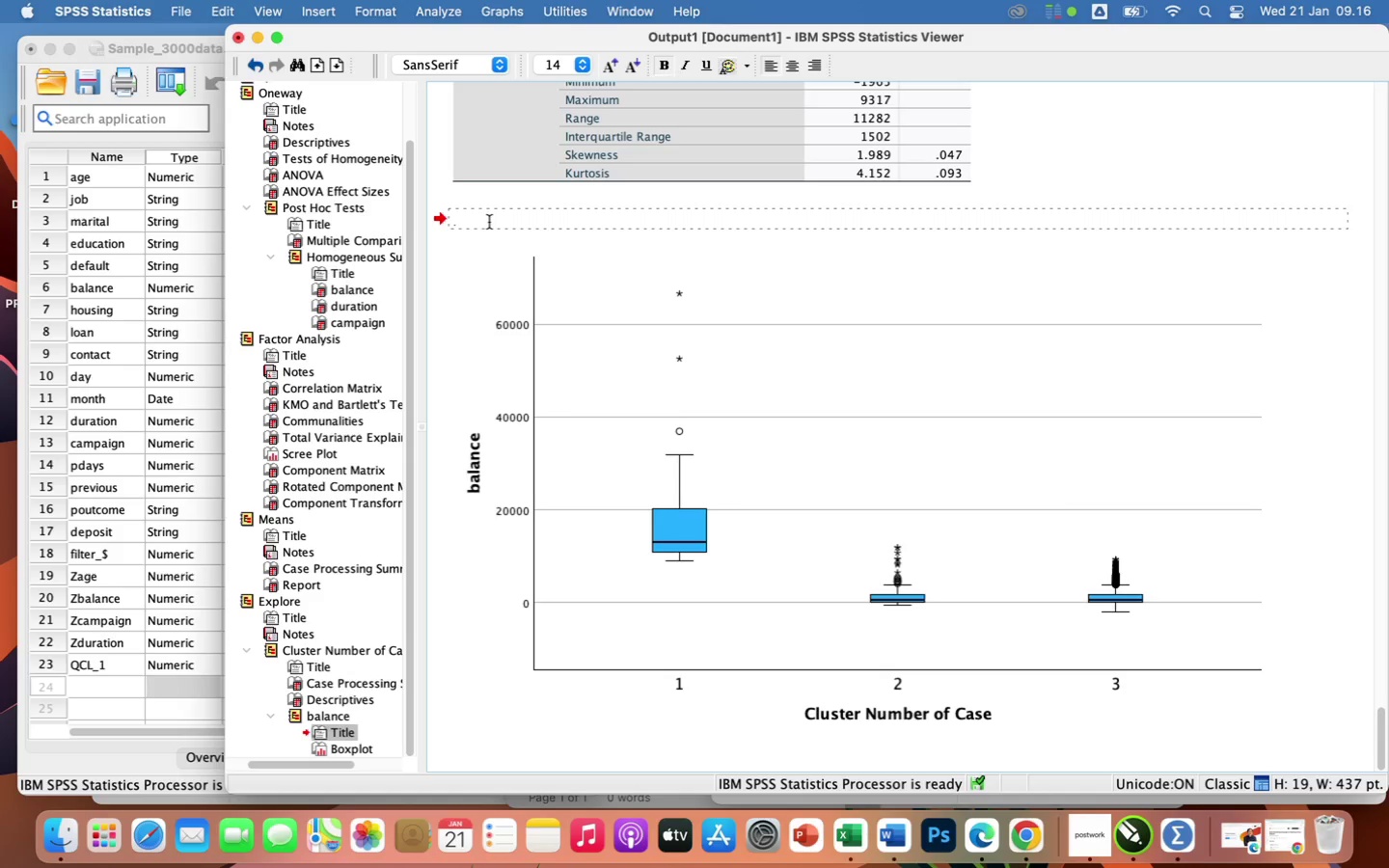 
wait(7.12)
 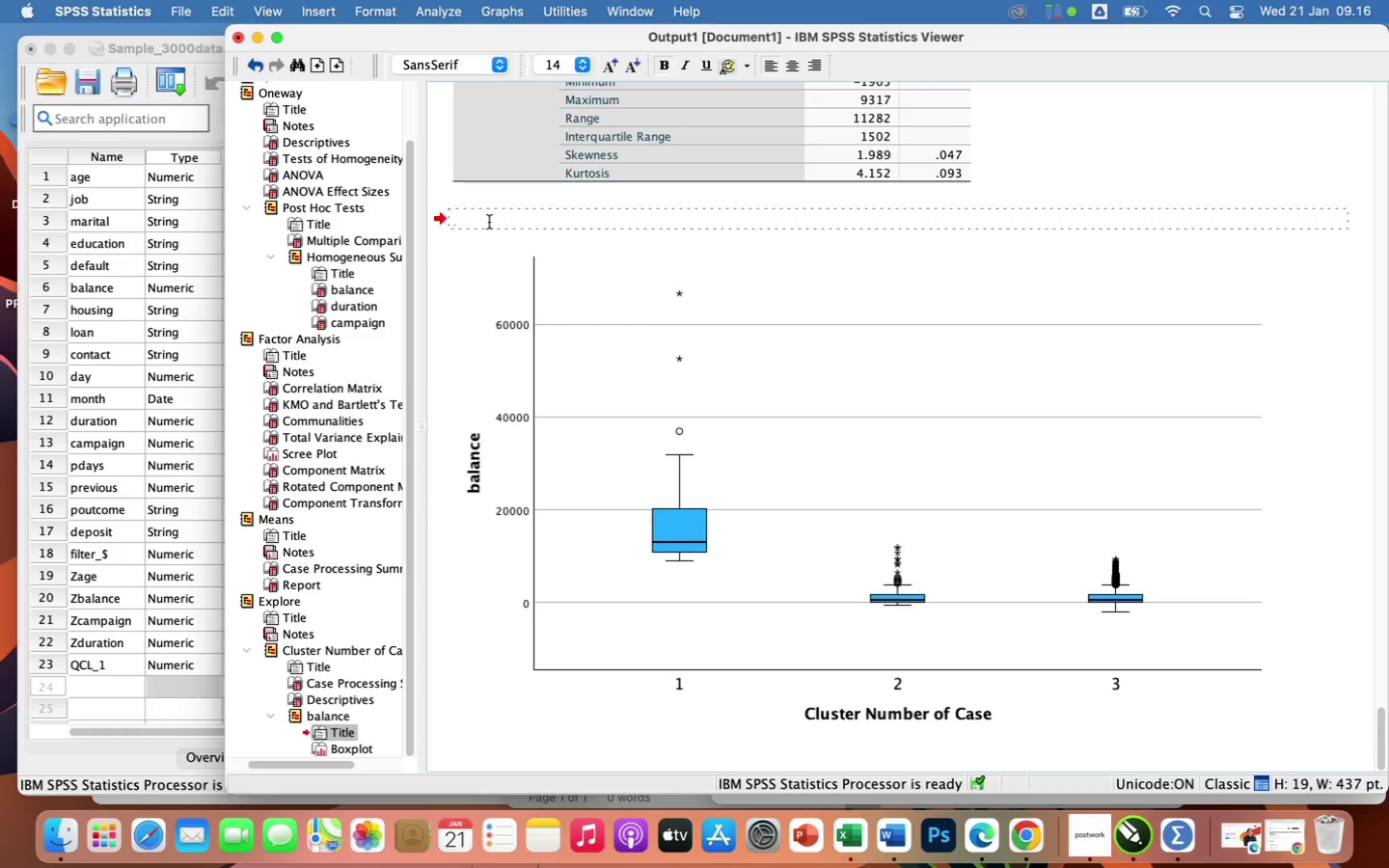 
type(Customer Account Balance by Customer)
 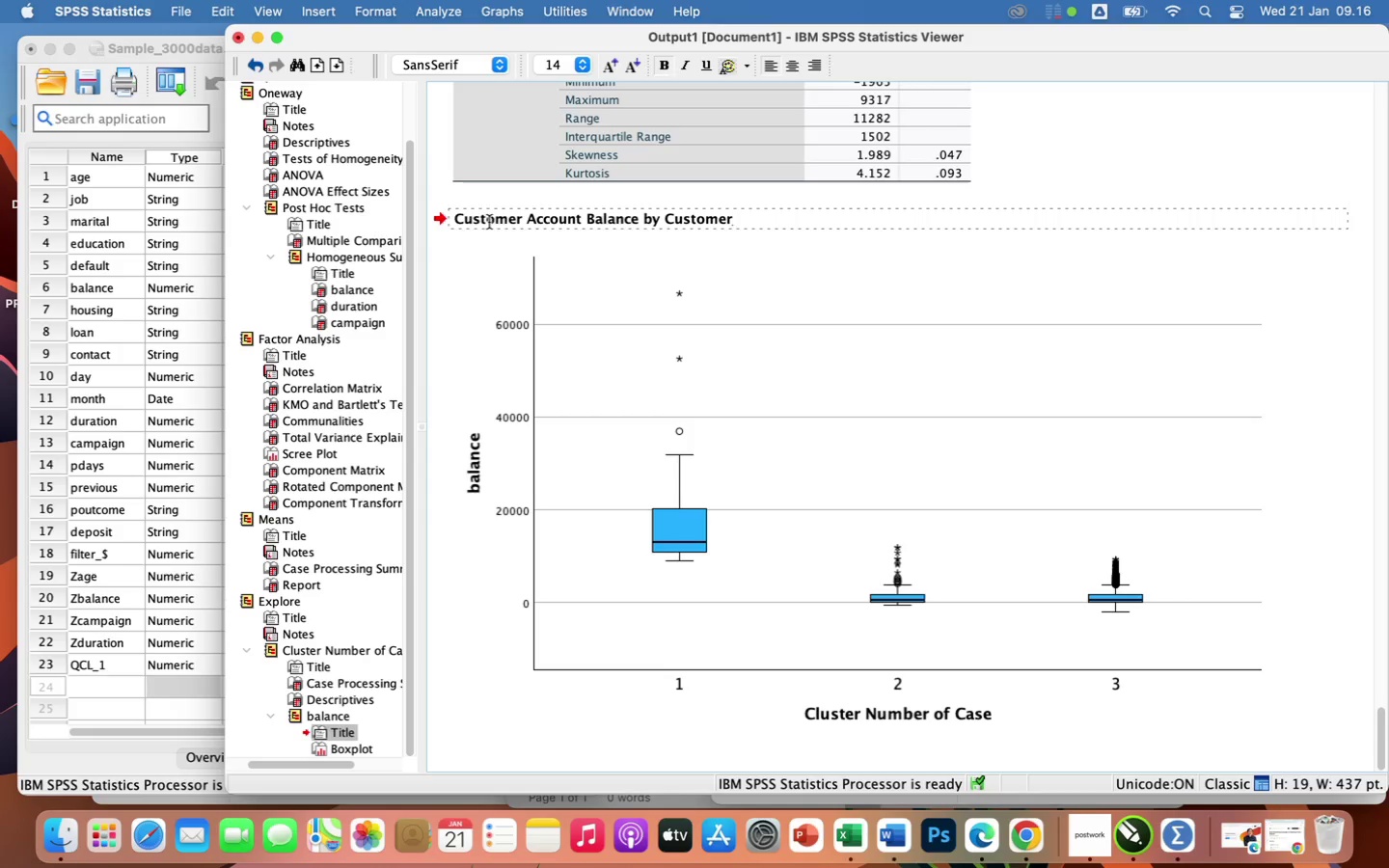 
wait(5.27)
 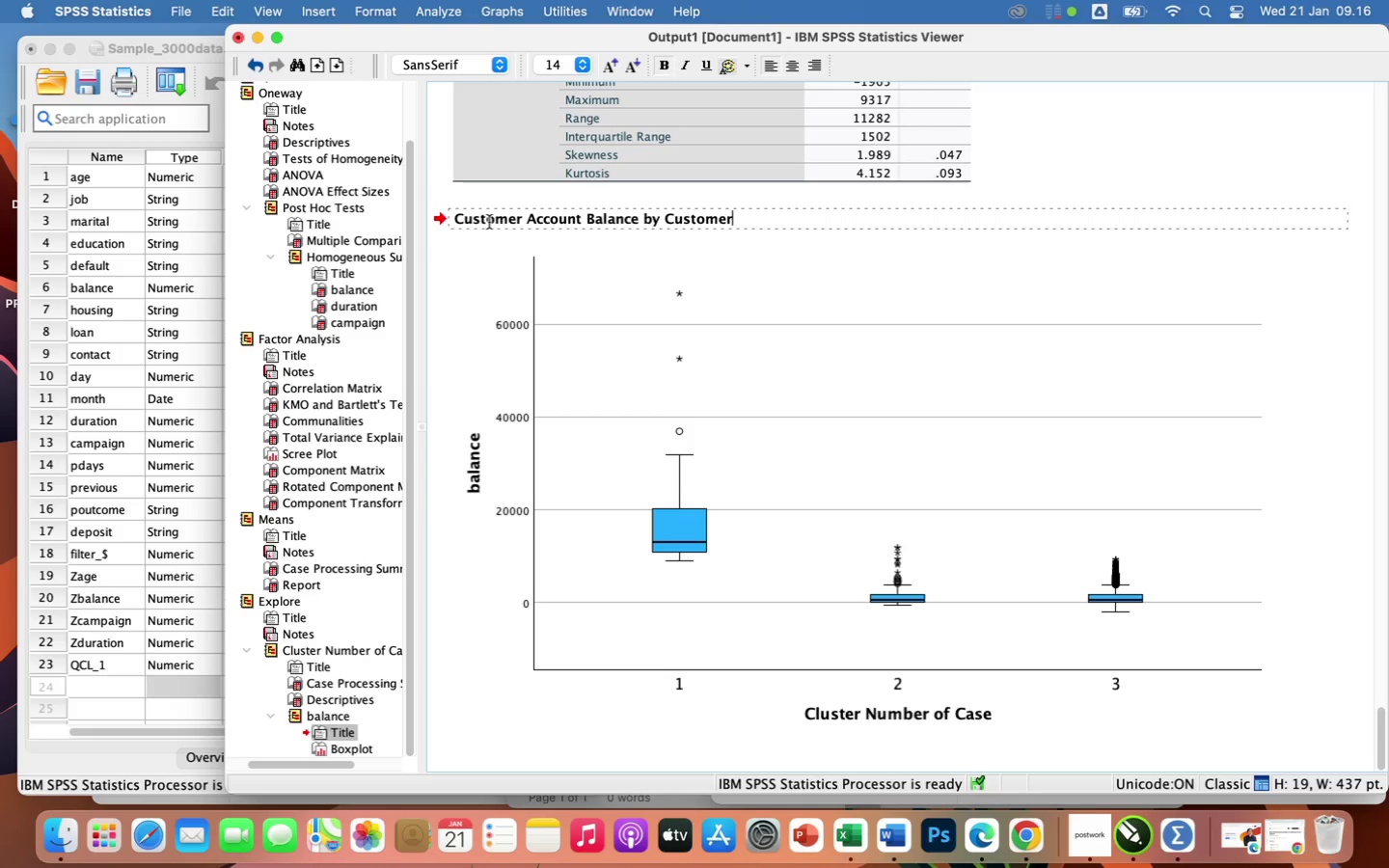 
type( Segment)
 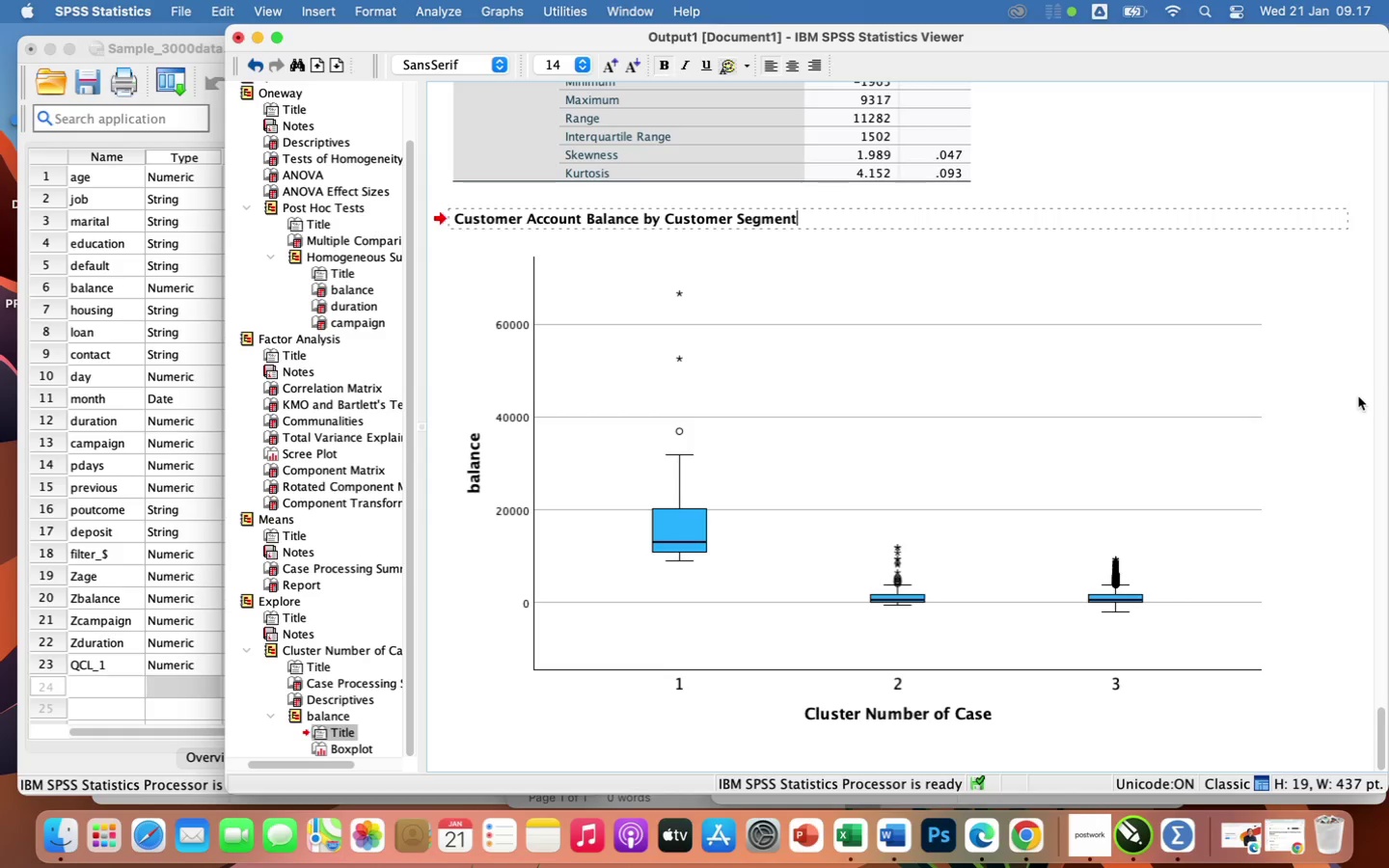 
left_click([1358, 396])
 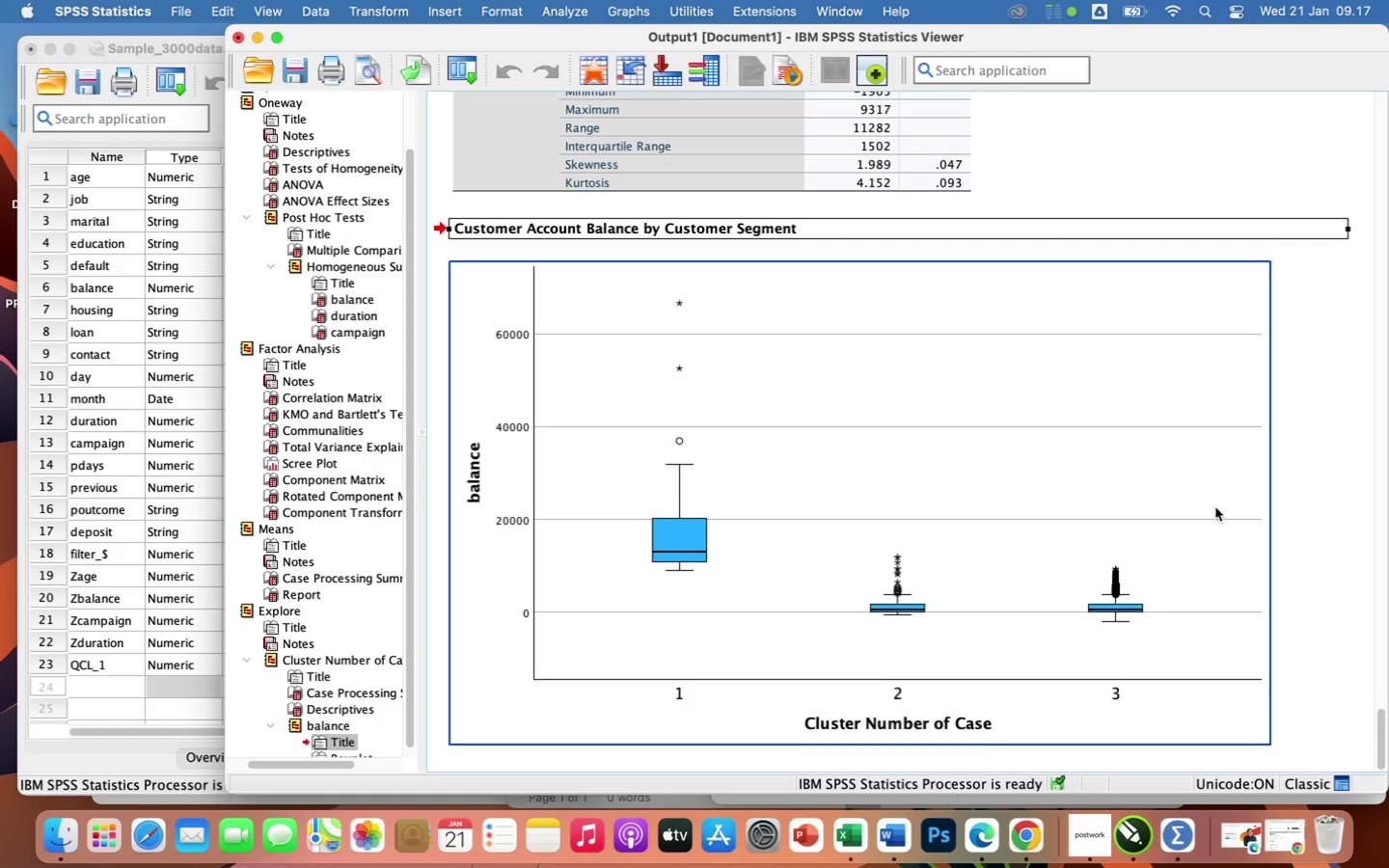 
wait(56.14)
 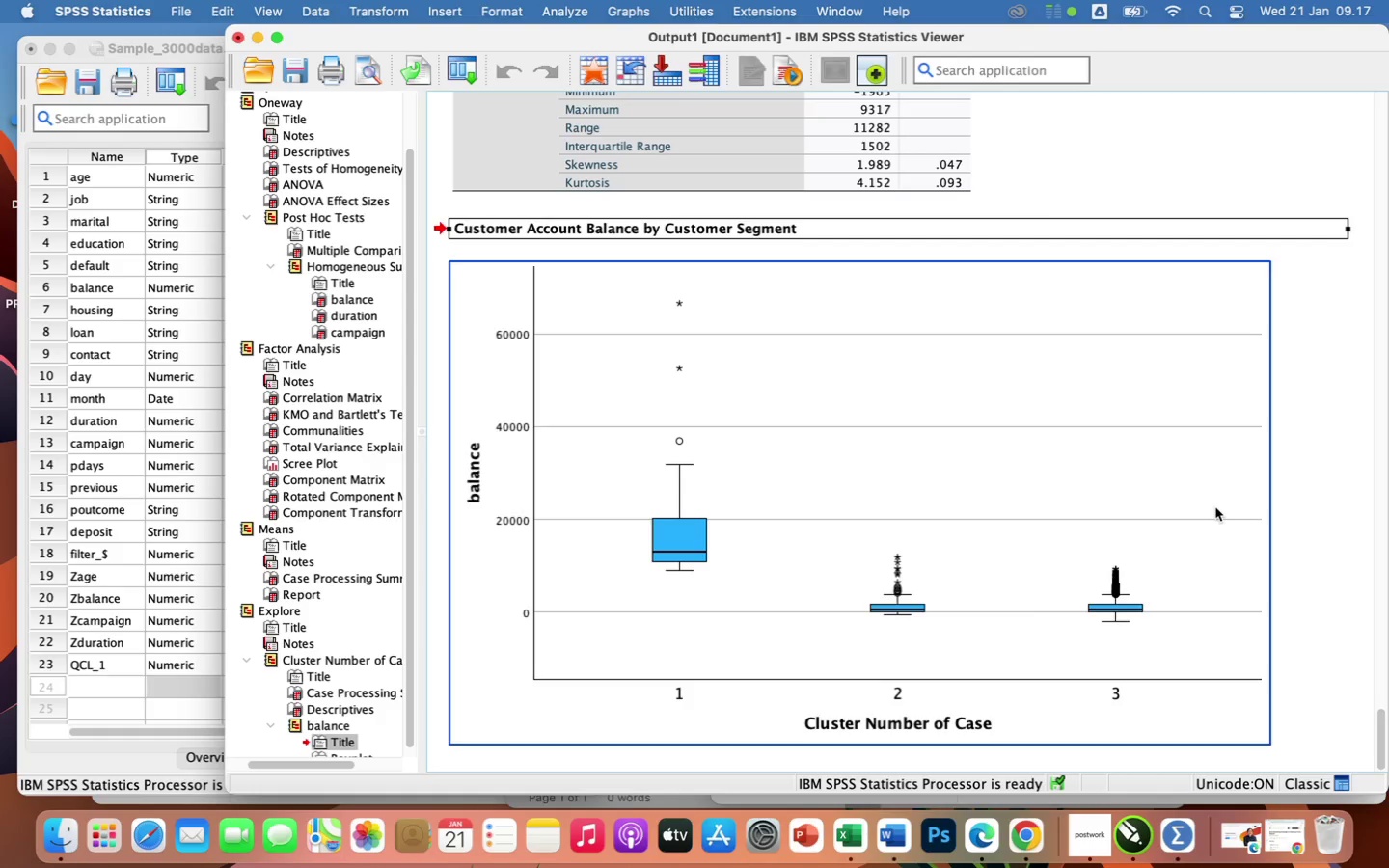 
left_click_drag(start_coordinate=[1388, 298], to_coordinate=[1124, 361])
 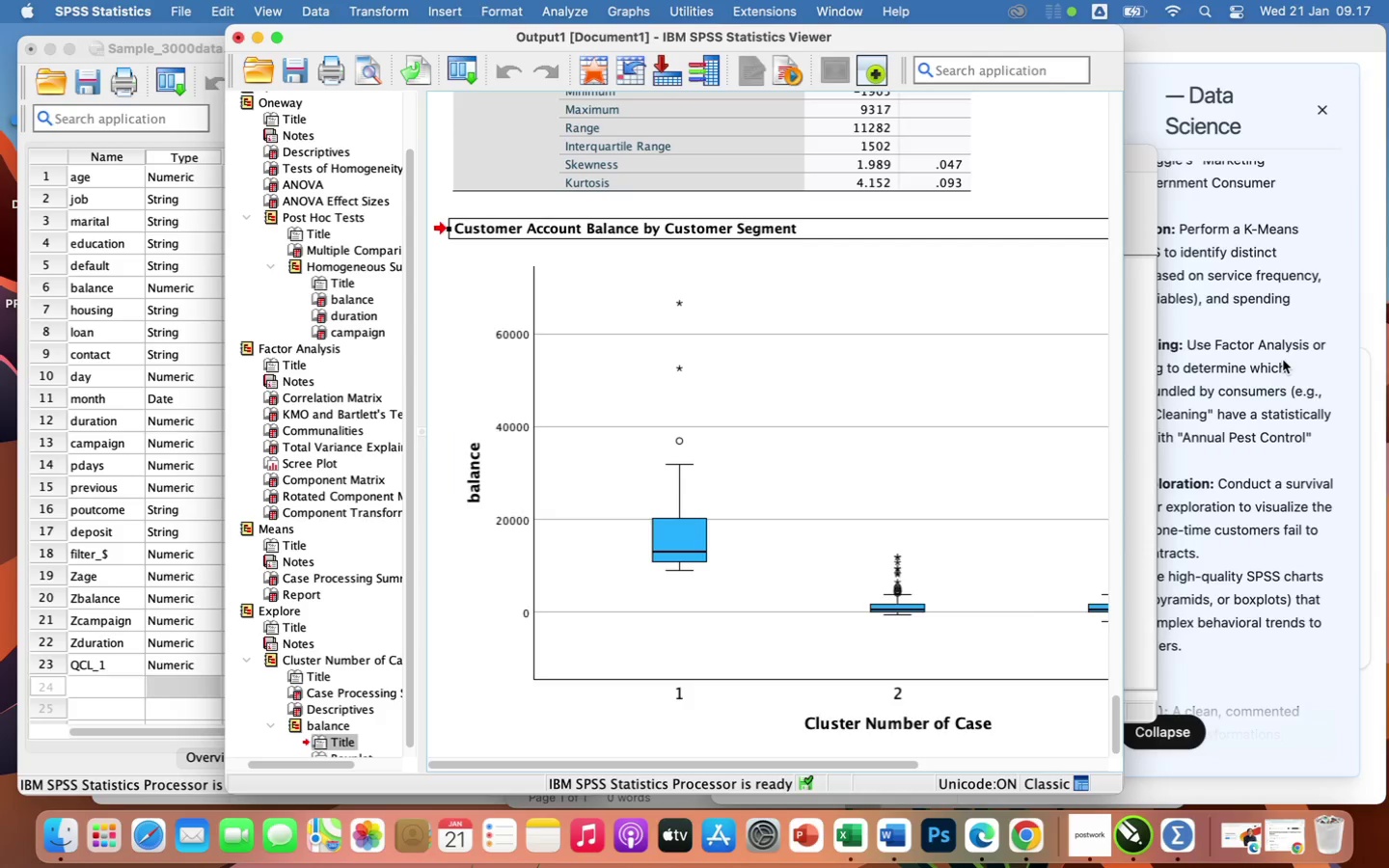 
left_click([1283, 360])